 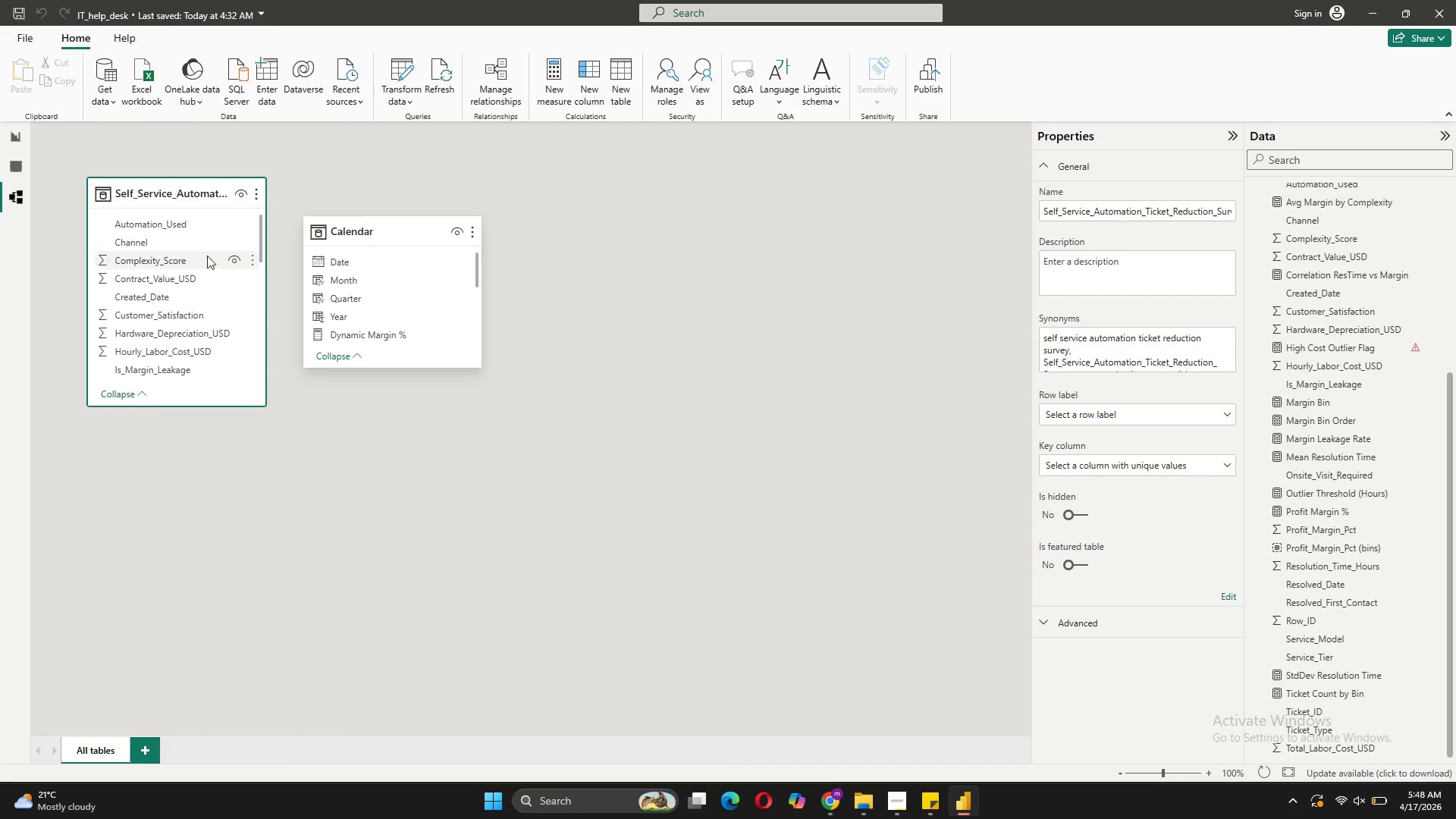 
left_click([8, 132])
 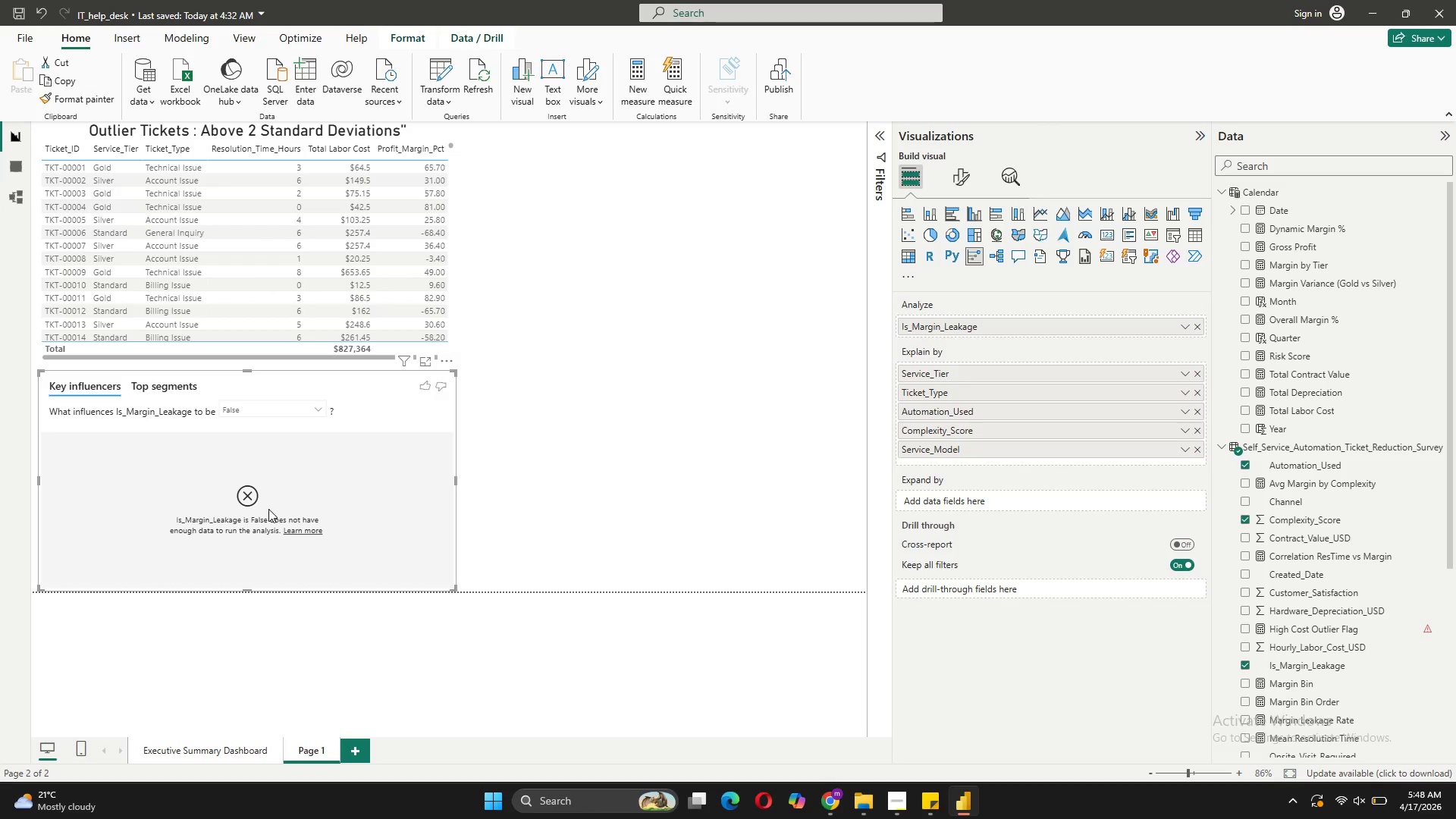 
left_click([305, 531])
 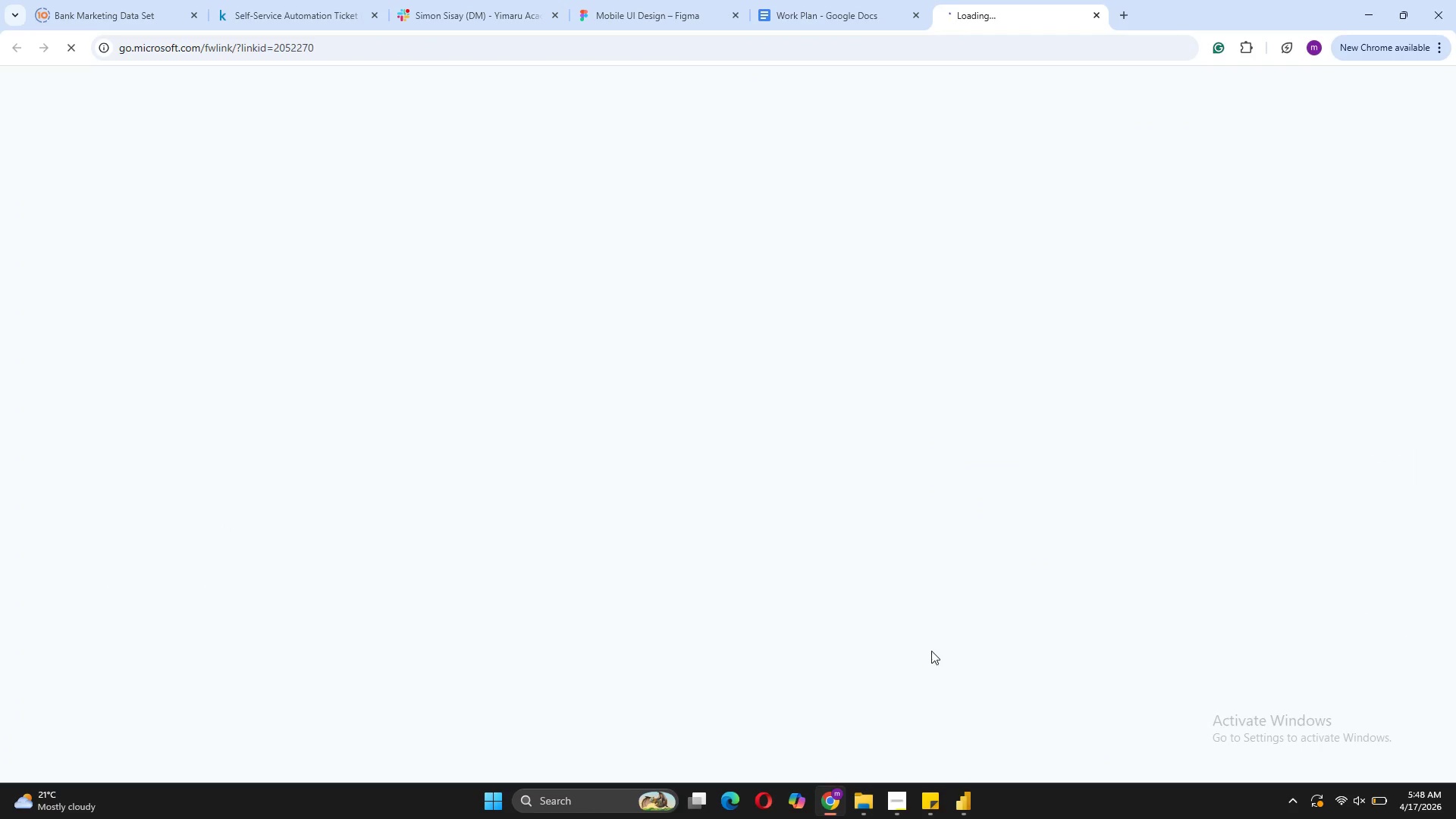 
left_click([995, 730])
 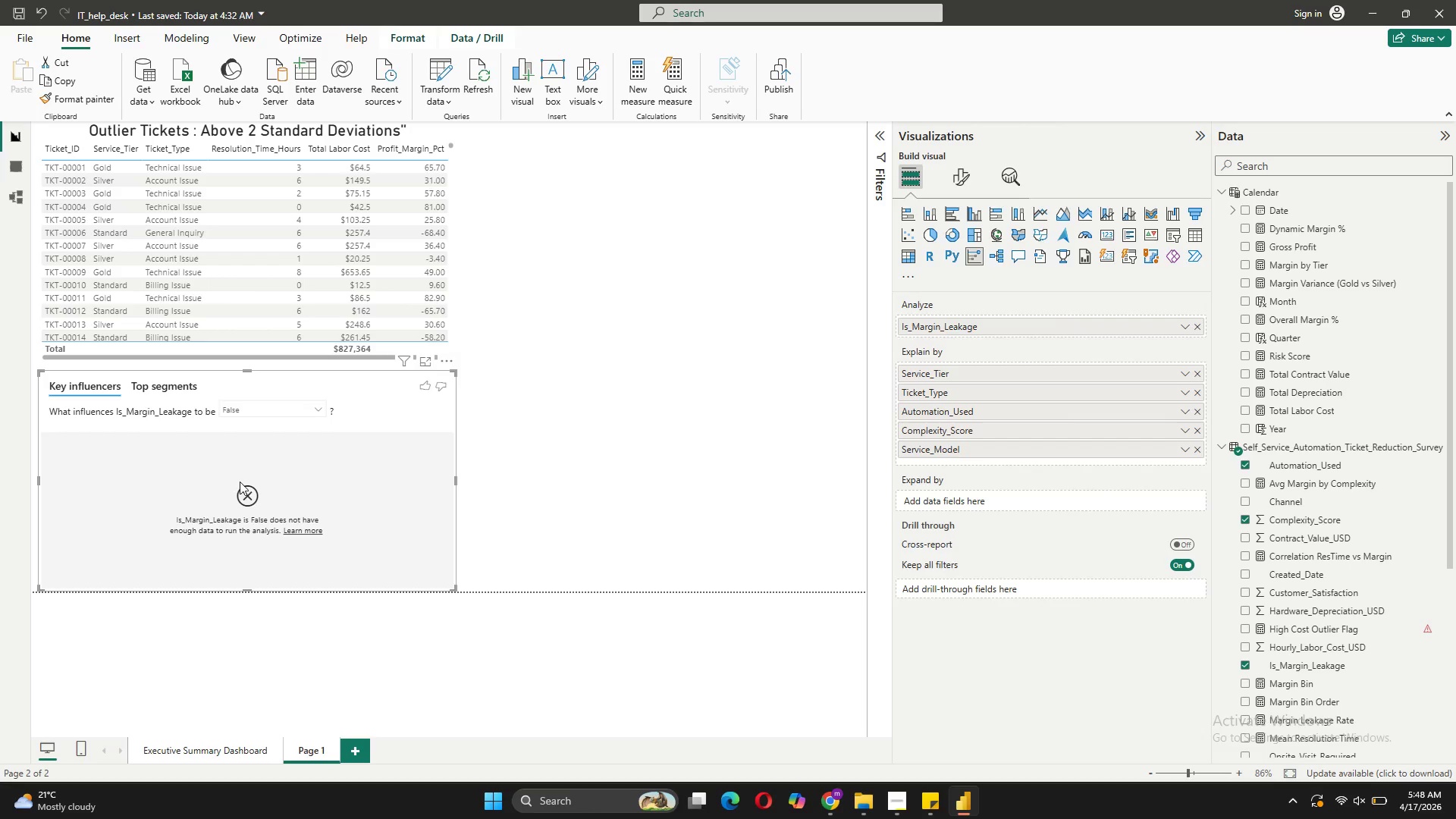 
left_click([243, 497])
 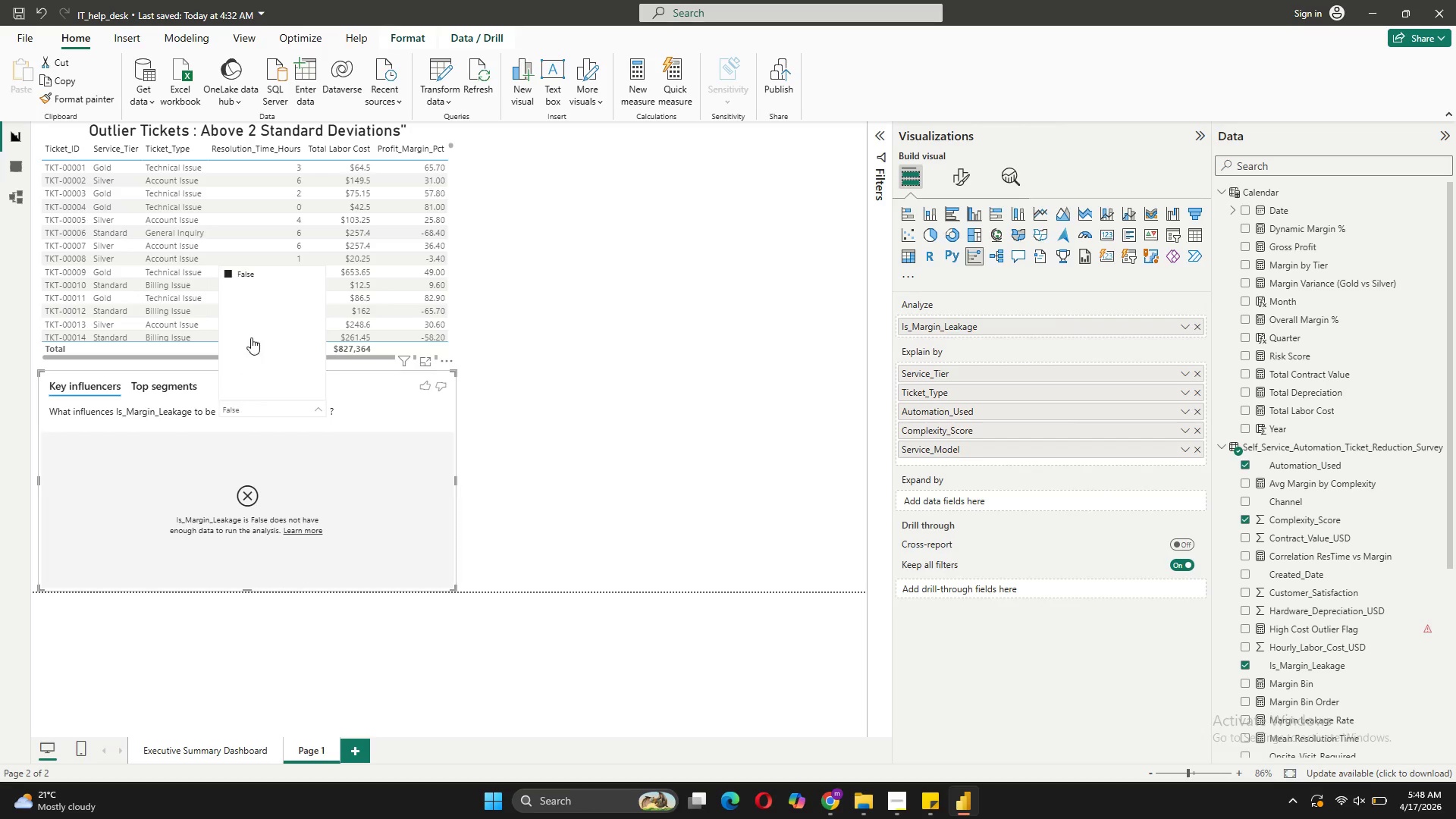 
left_click([253, 265])
 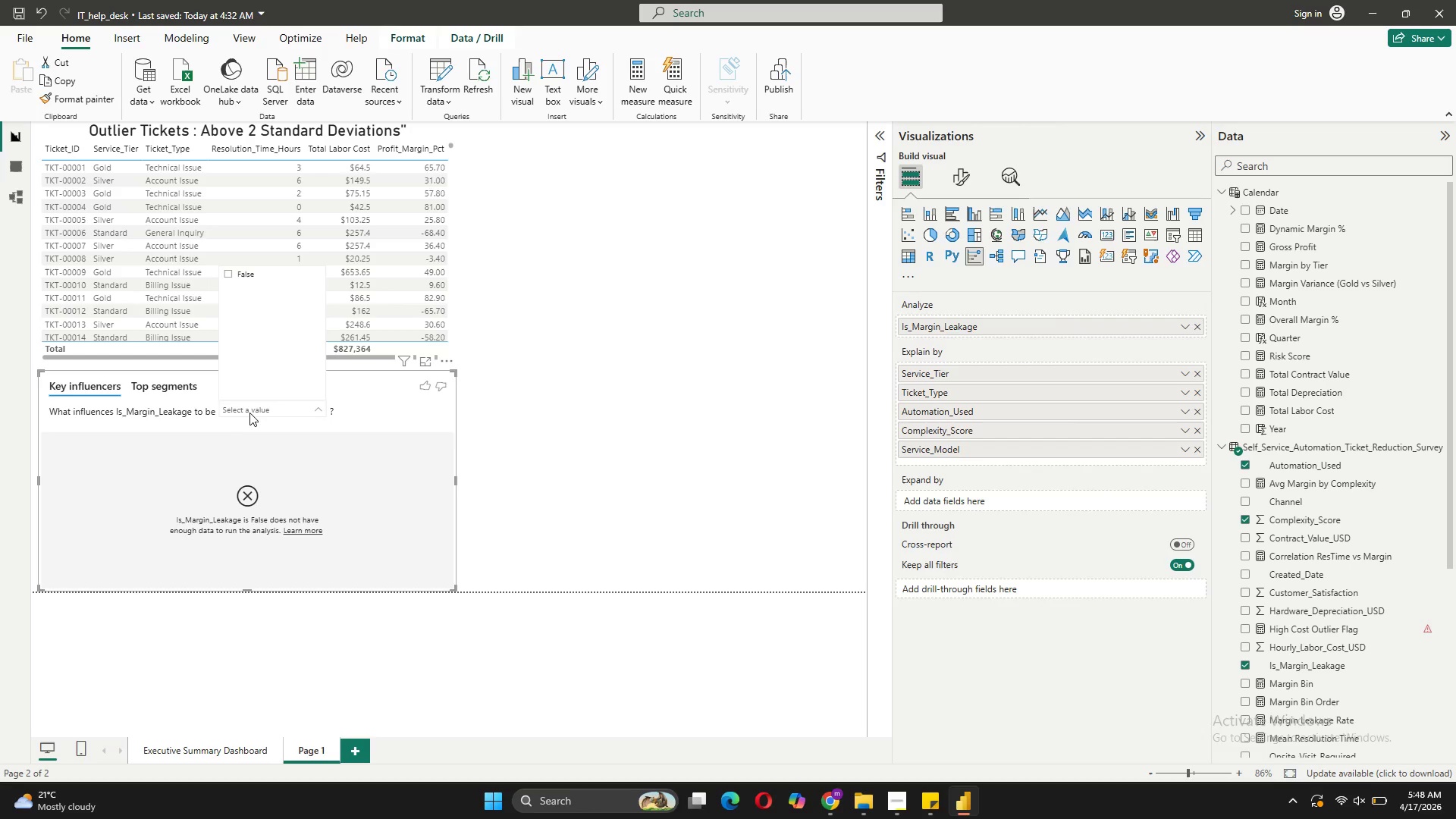 
left_click([249, 412])
 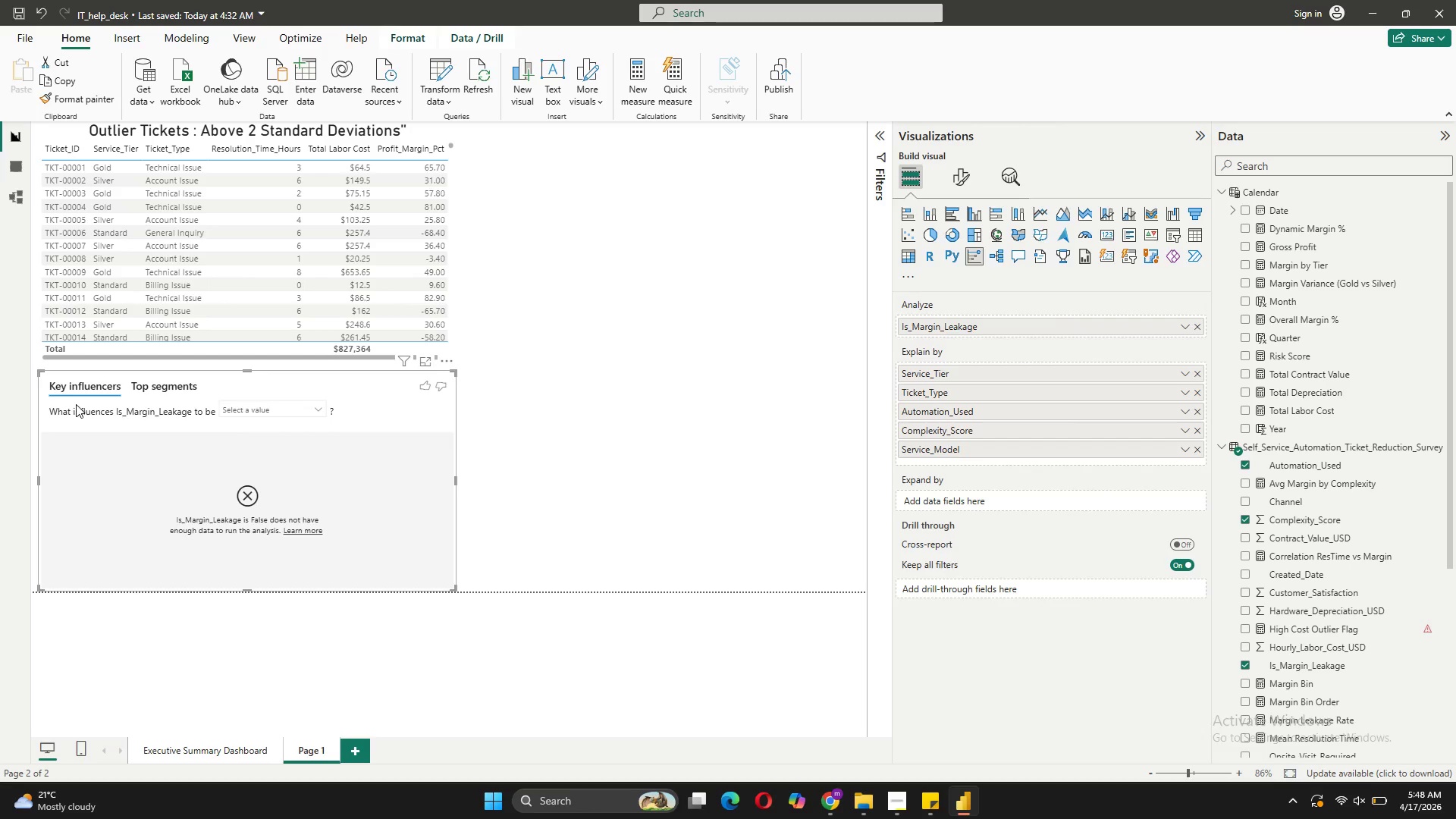 
left_click([137, 394])
 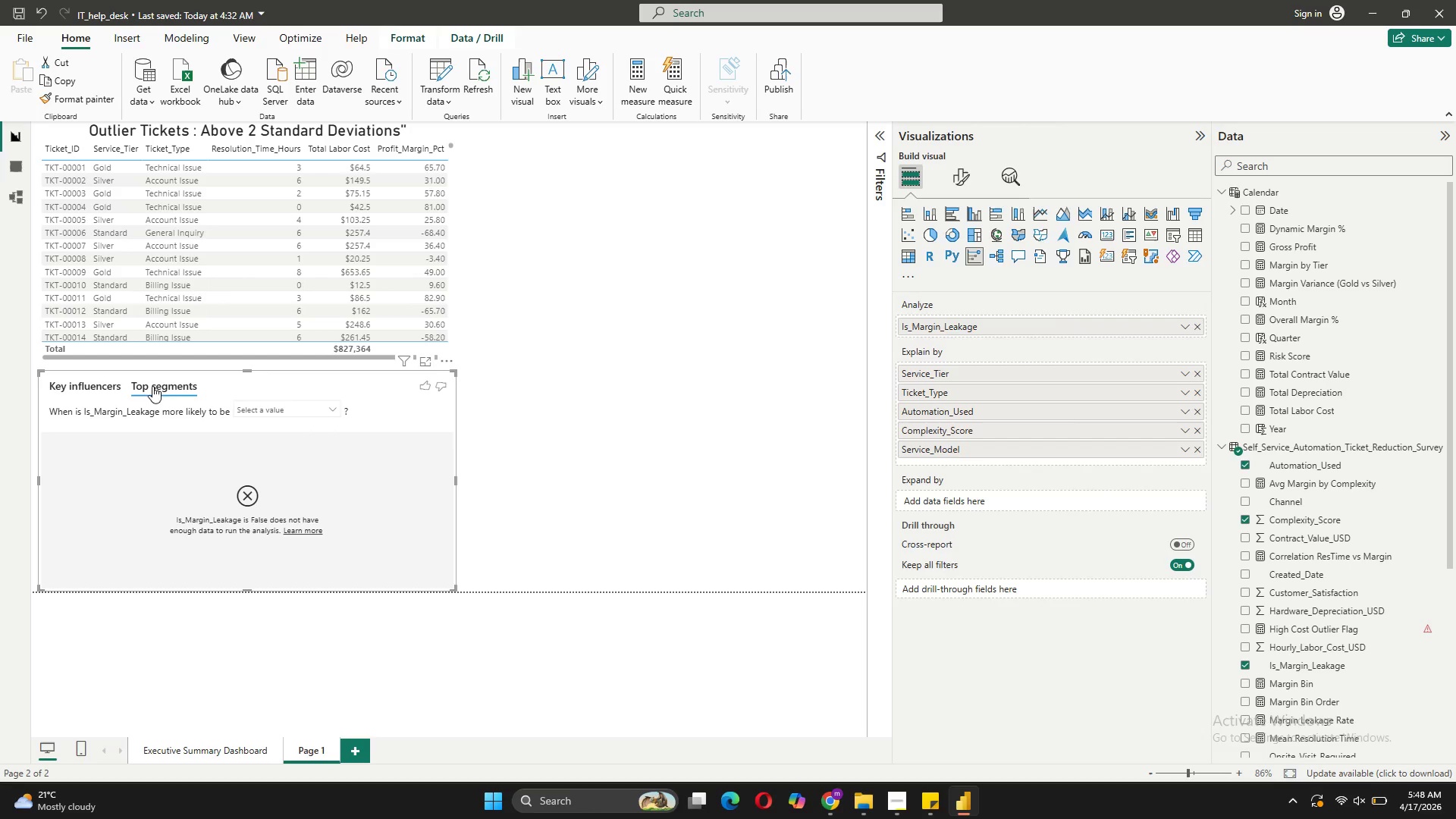 
left_click([157, 384])
 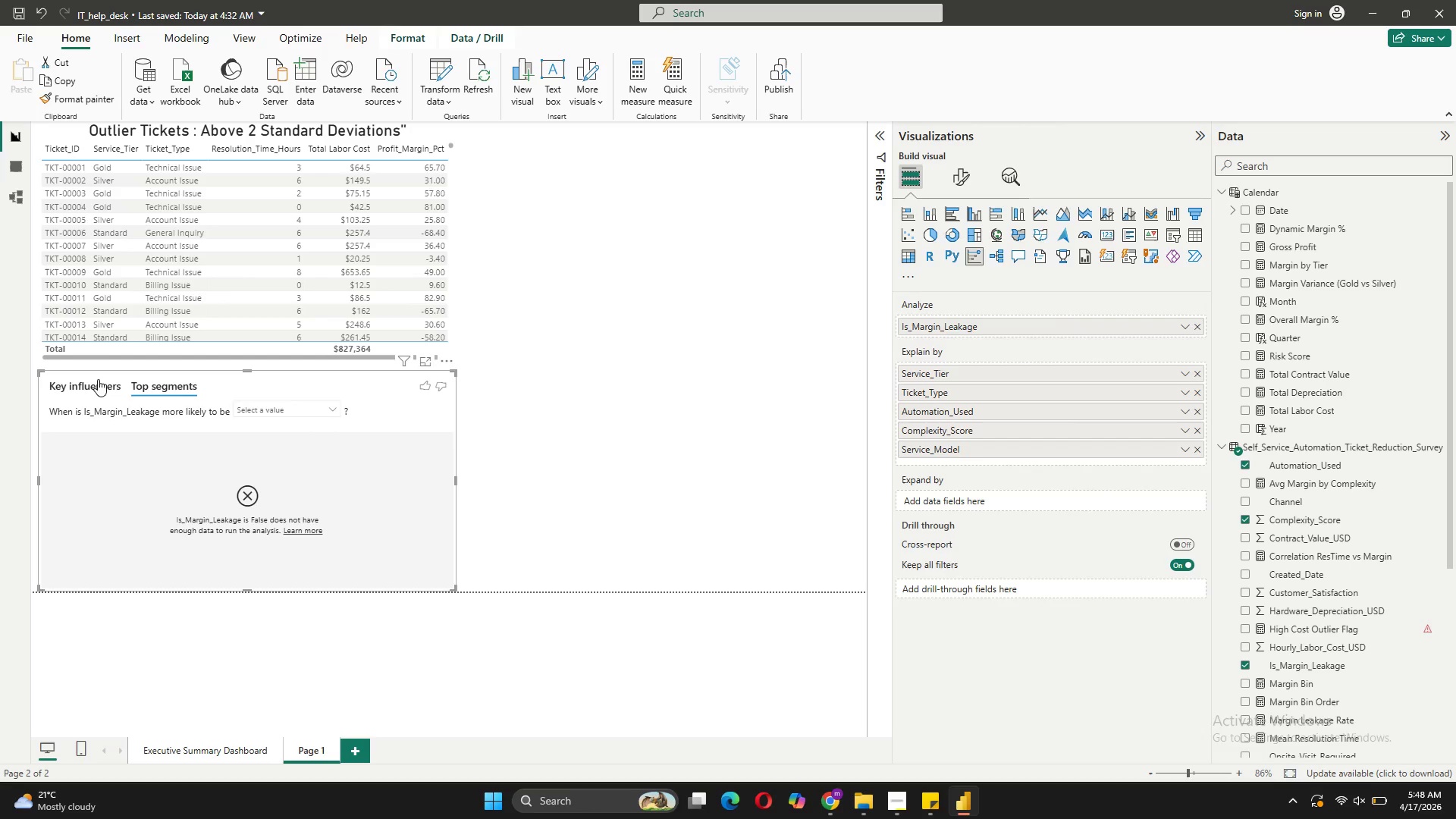 
left_click([97, 379])
 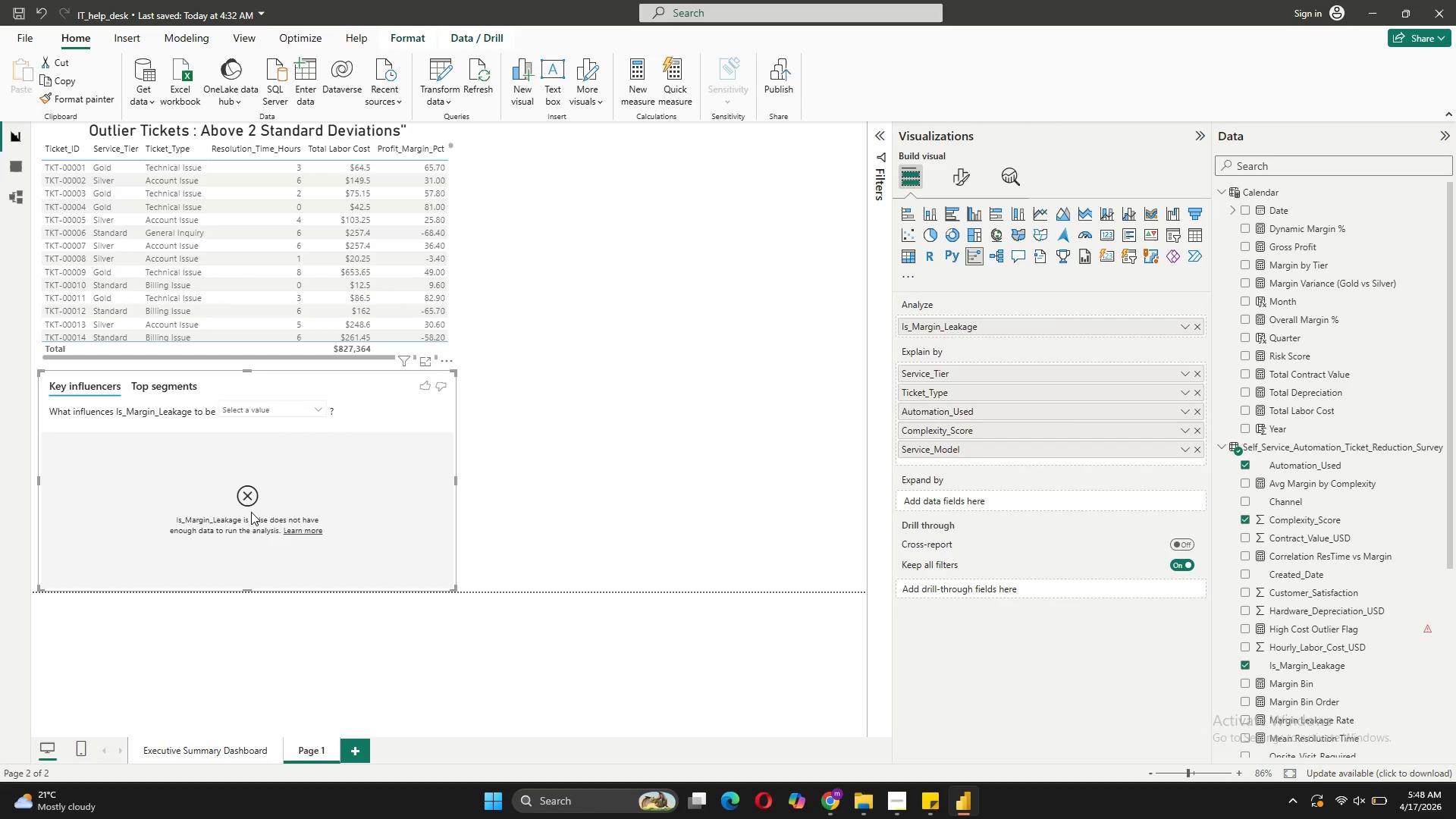 
left_click([244, 498])
 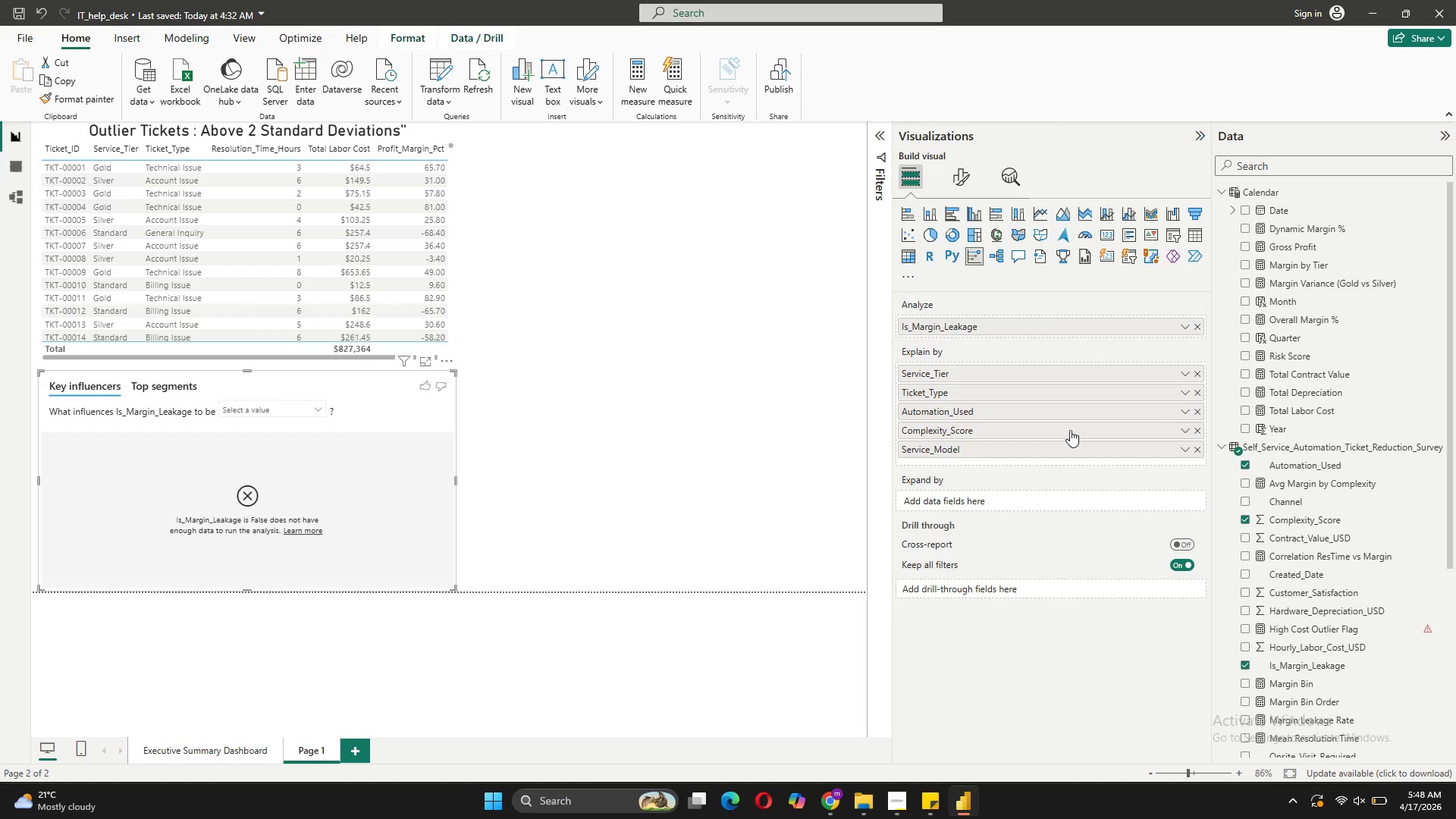 
left_click([1075, 375])
 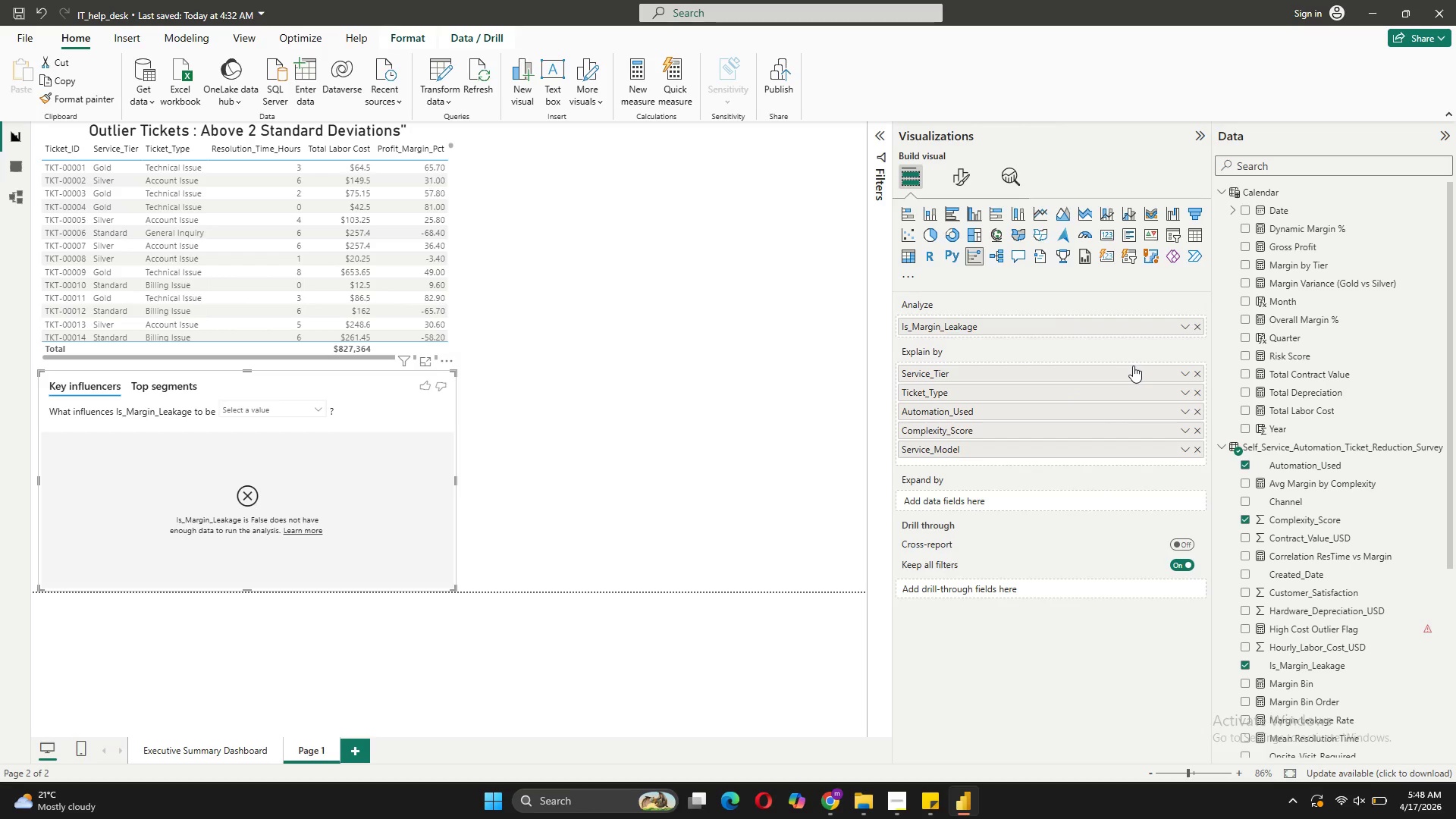 
left_click([1198, 377])
 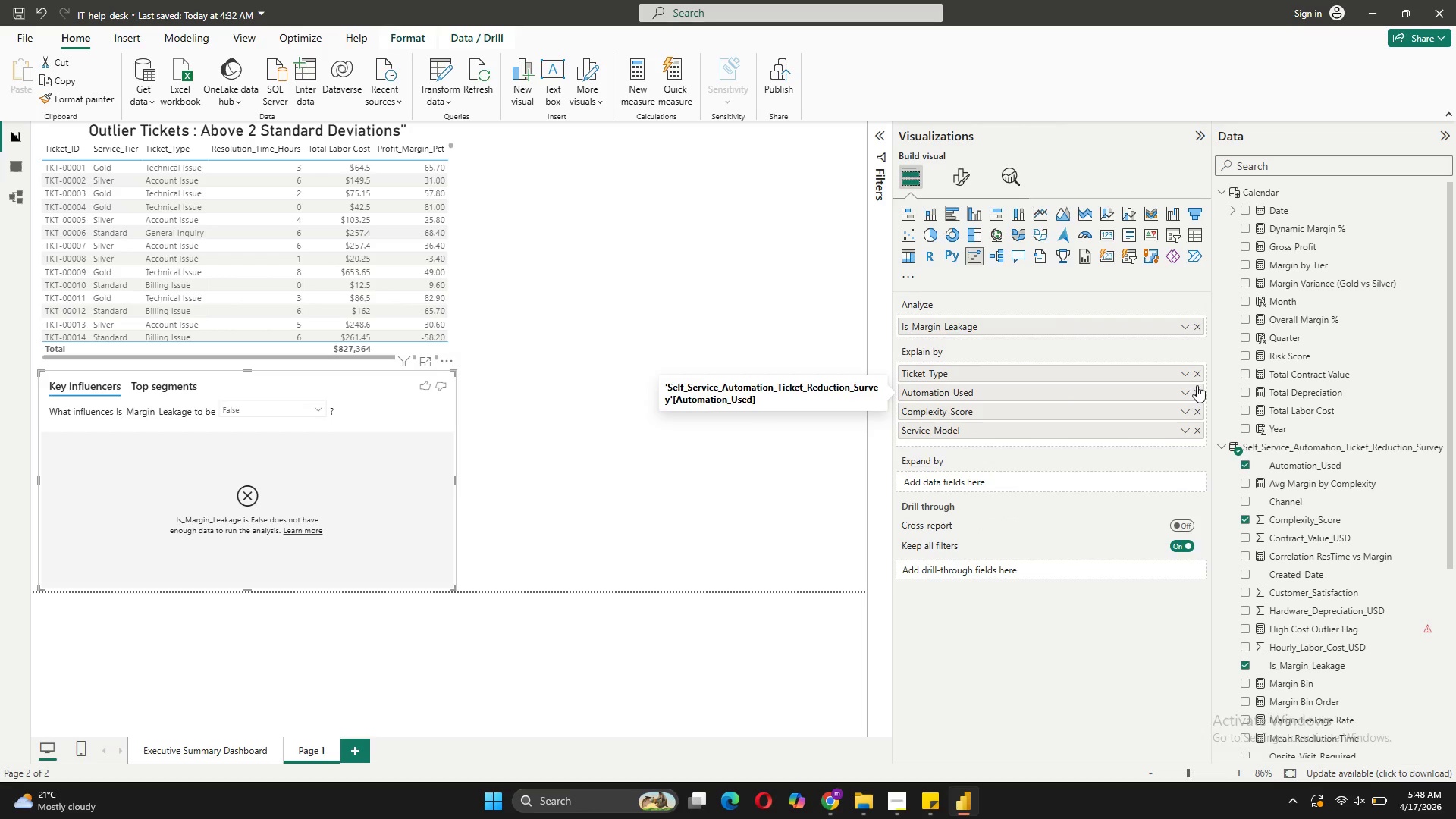 
left_click([1197, 381])
 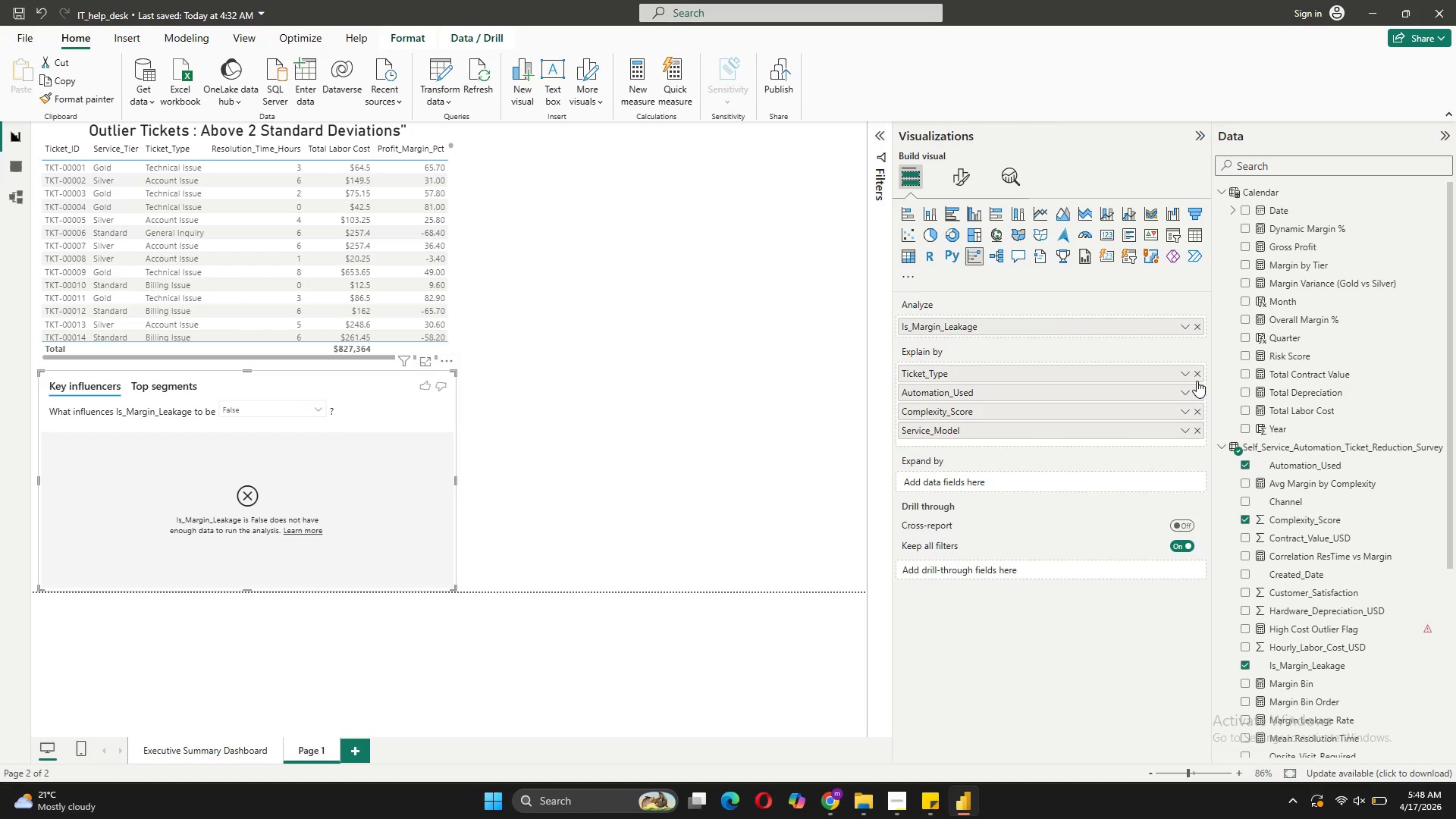 
left_click([1197, 381])
 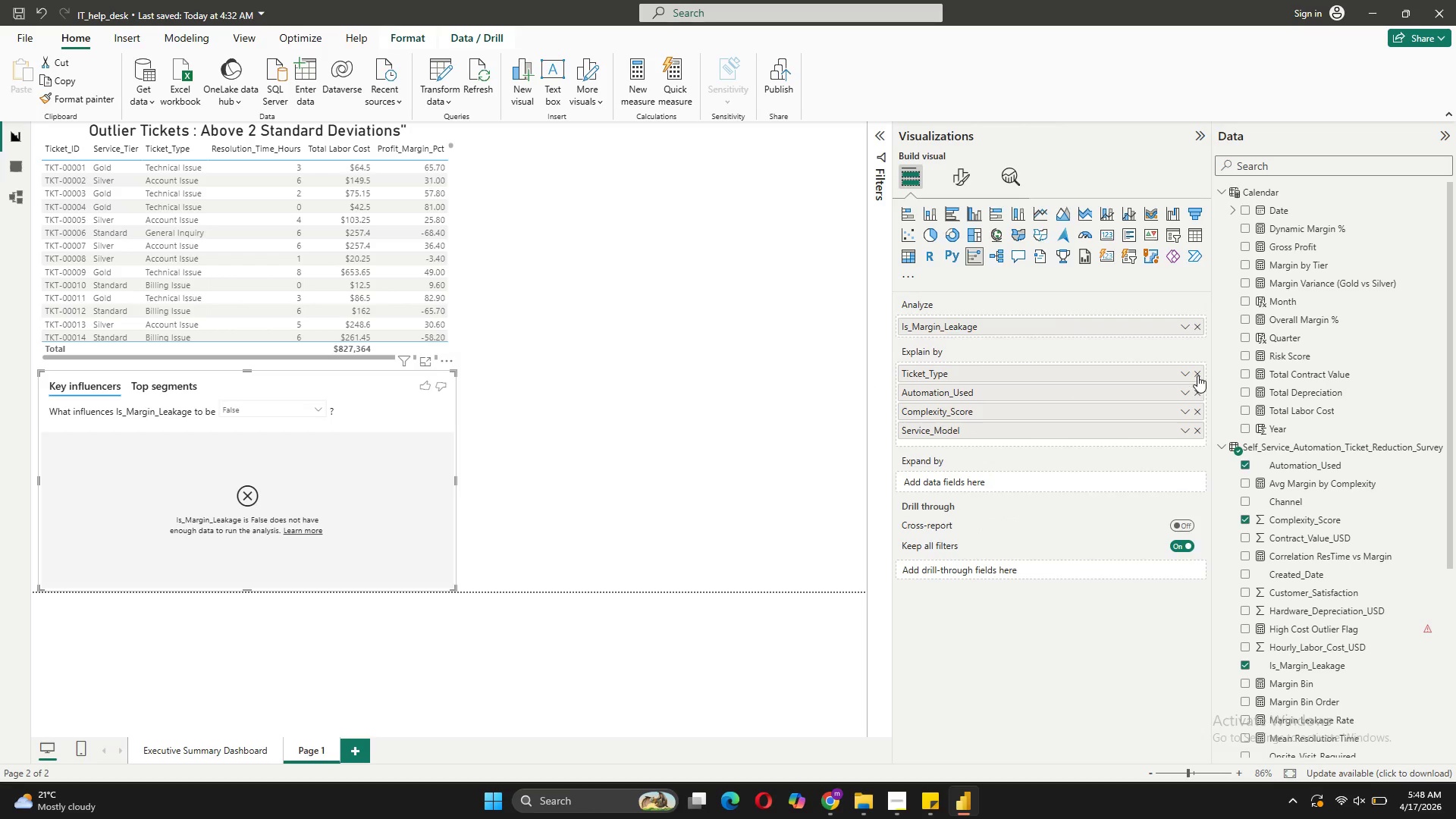 
left_click([1197, 375])
 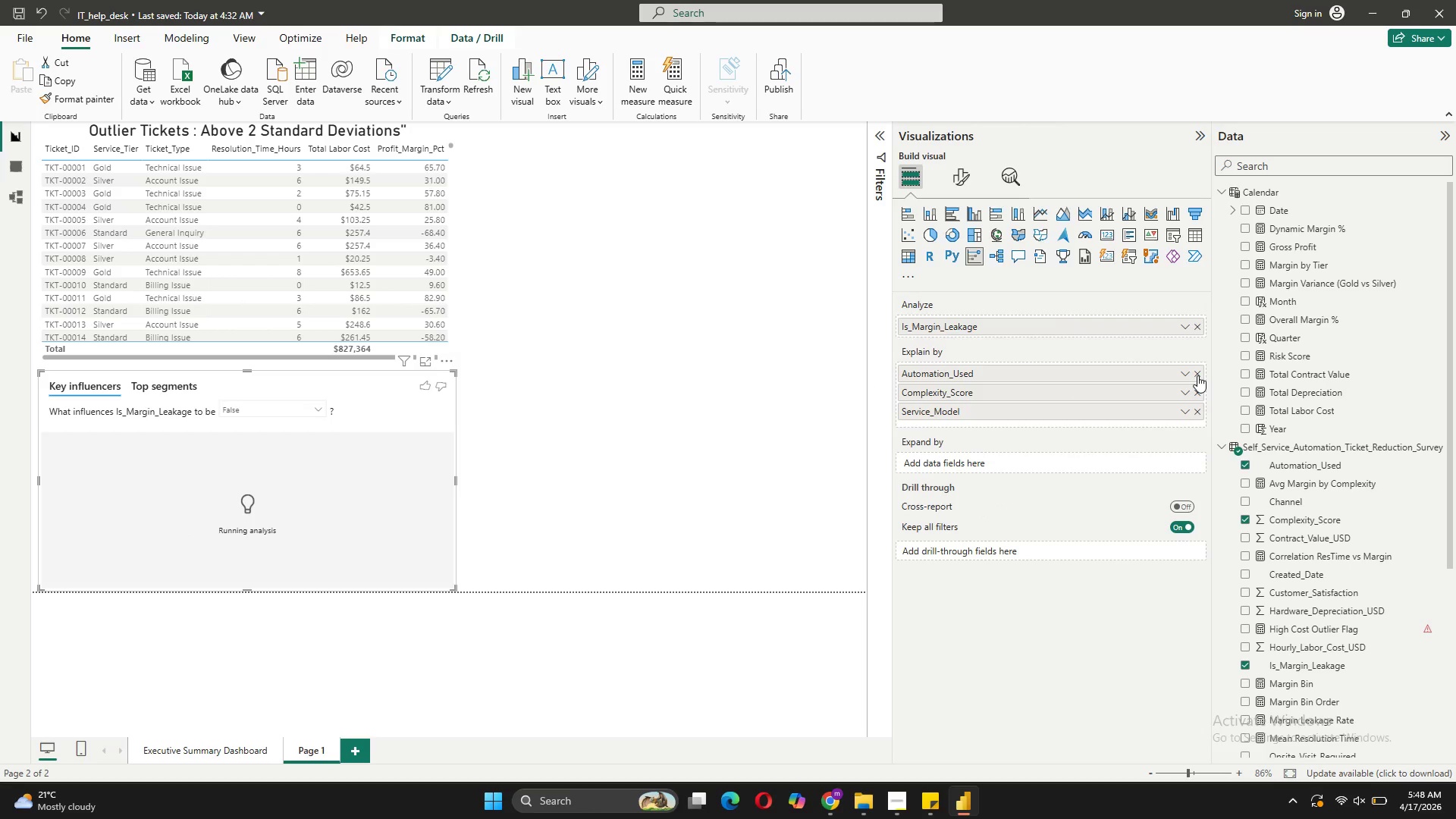 
left_click([1197, 375])
 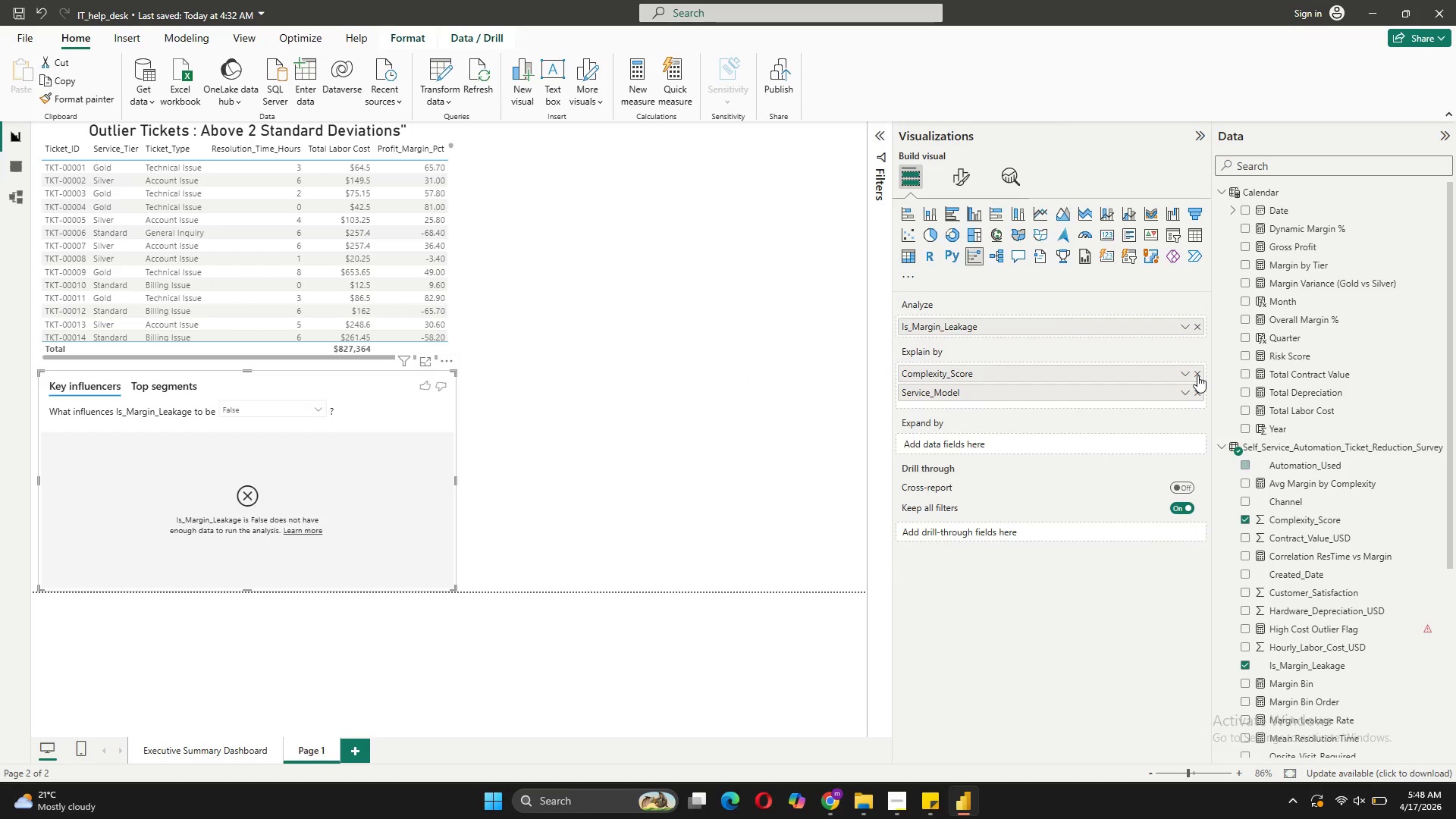 
left_click([1197, 375])
 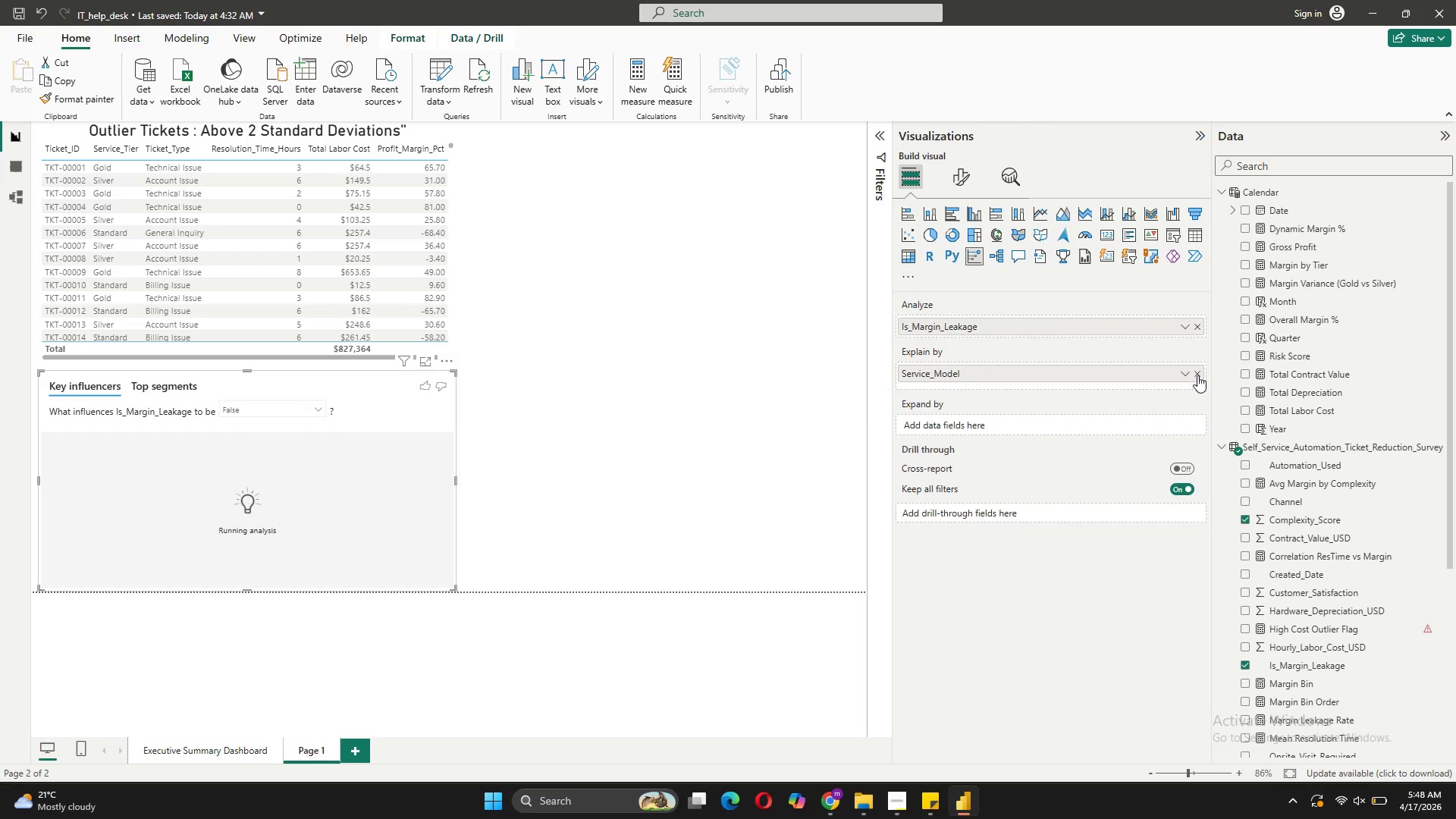 
left_click([1197, 375])
 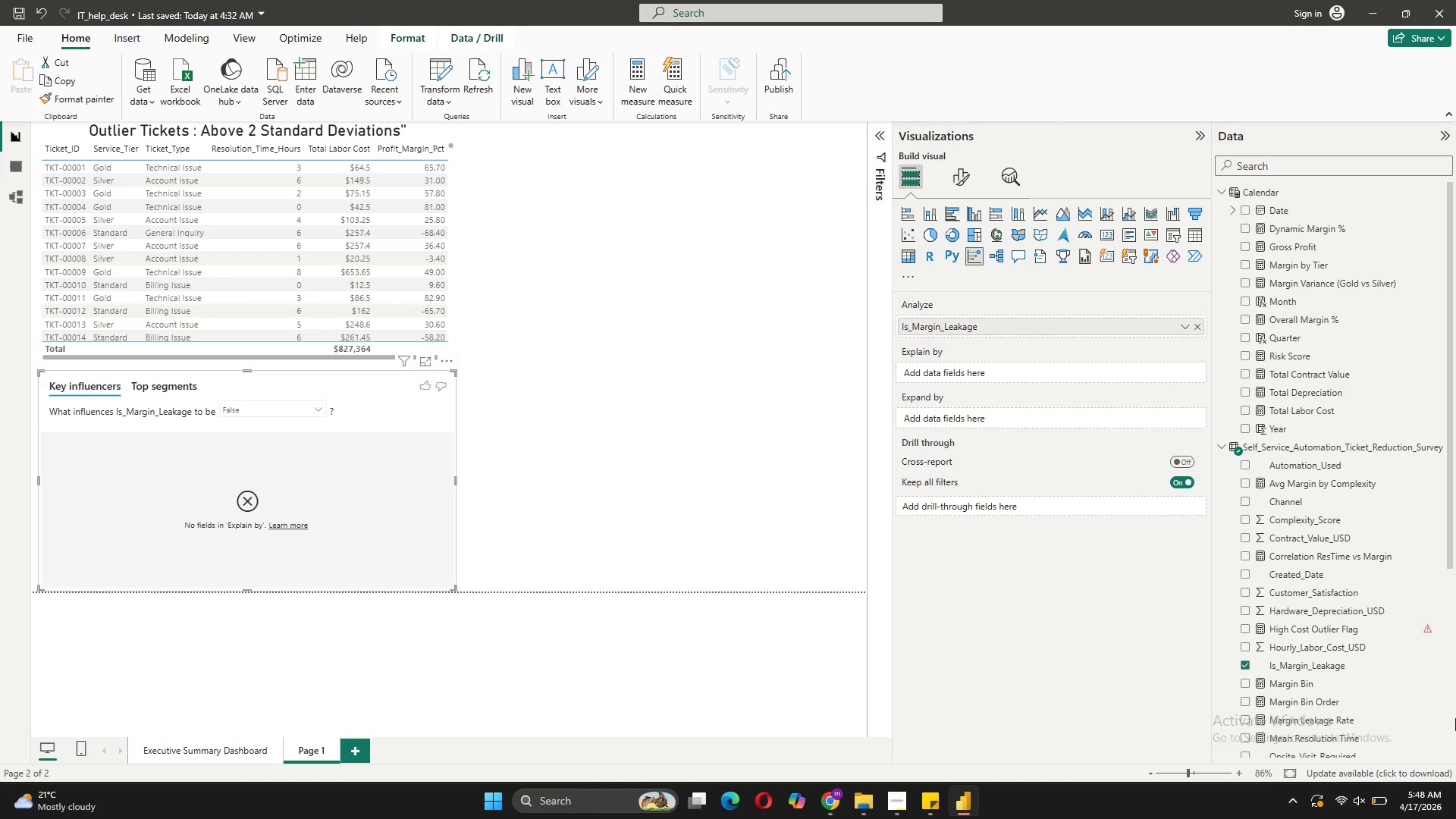 
scroll: coordinate [1359, 685], scroll_direction: down, amount: 13.0
 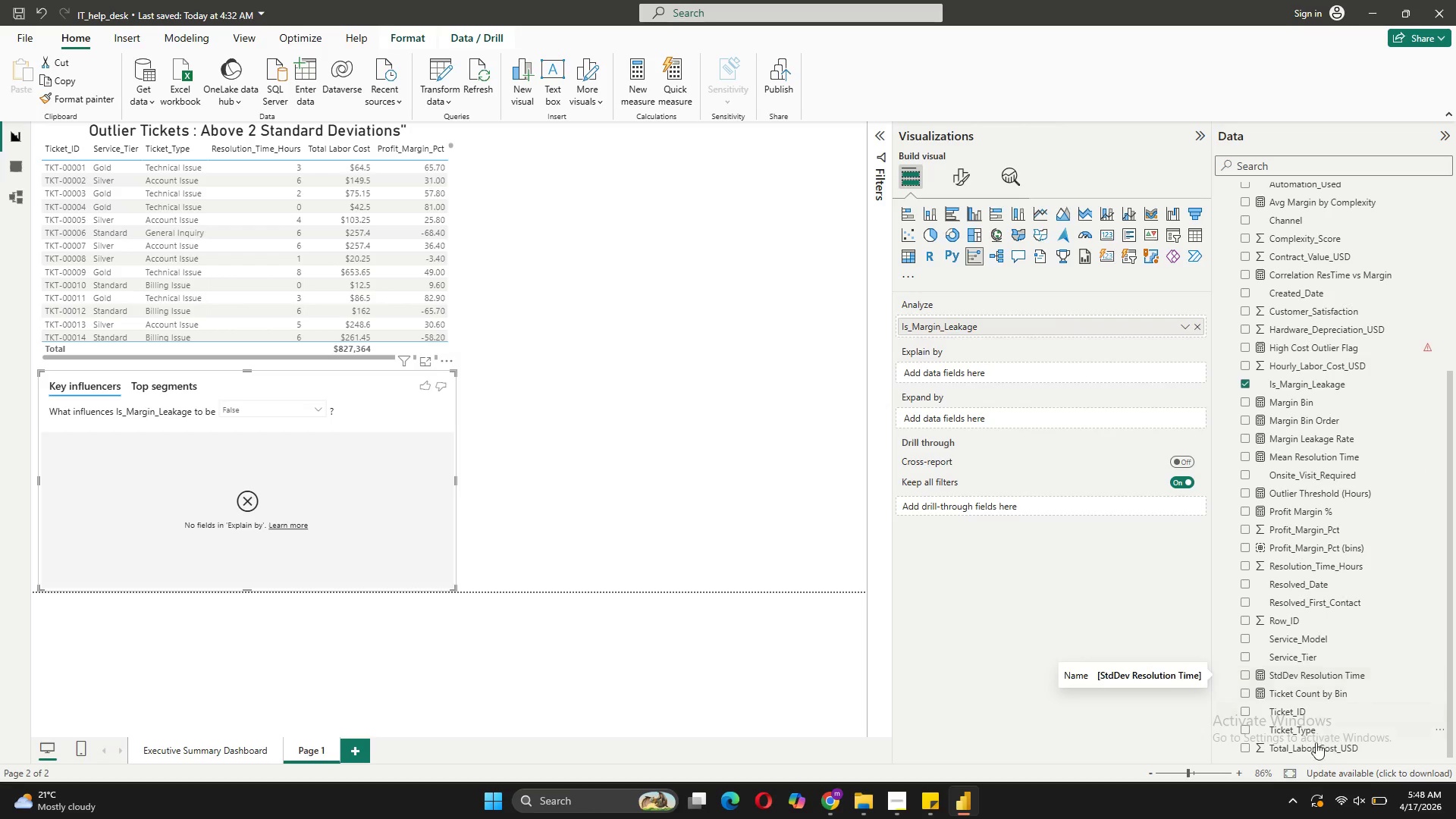 
left_click_drag(start_coordinate=[1303, 729], to_coordinate=[1058, 370])
 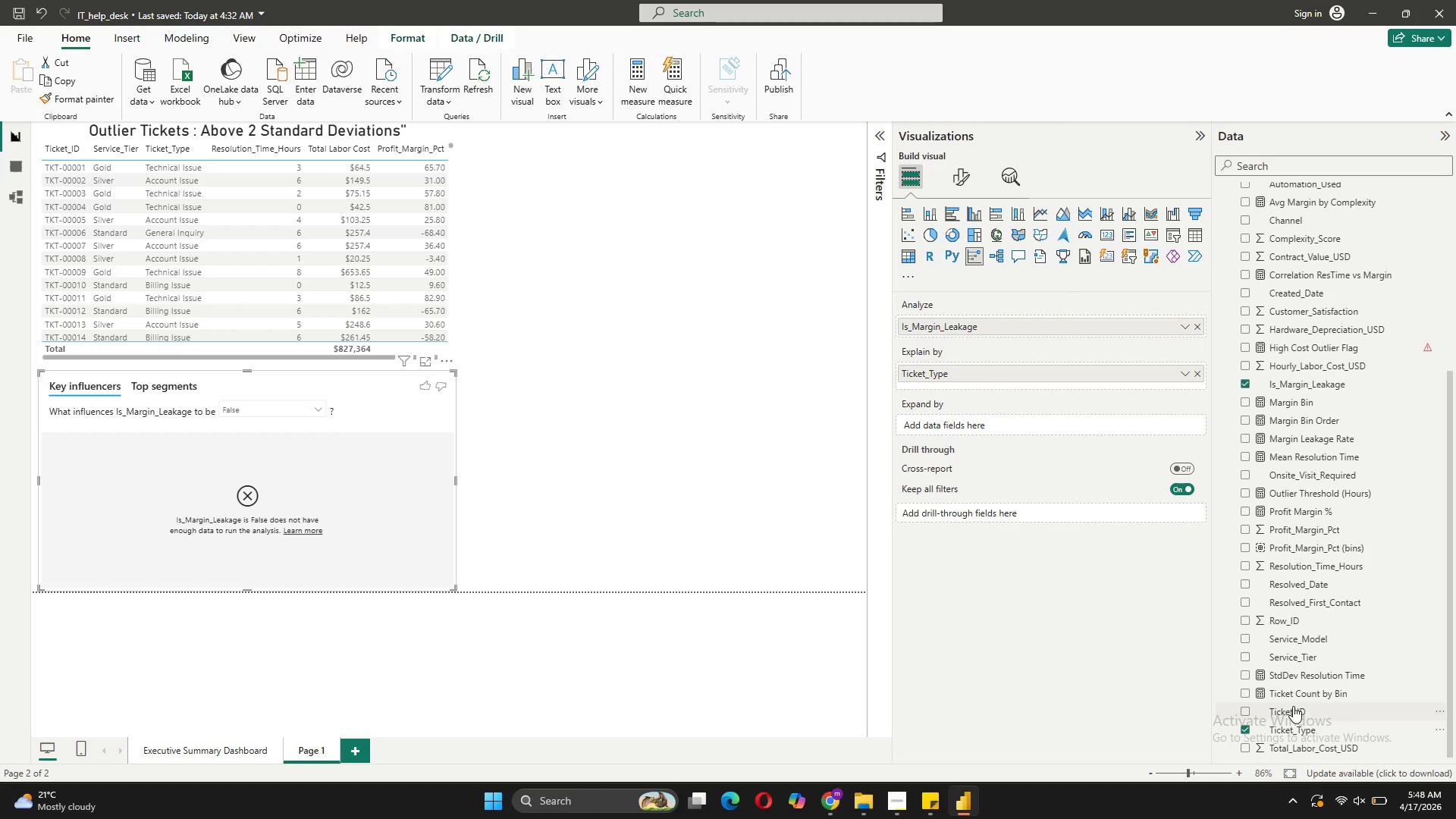 
wait(7.19)
 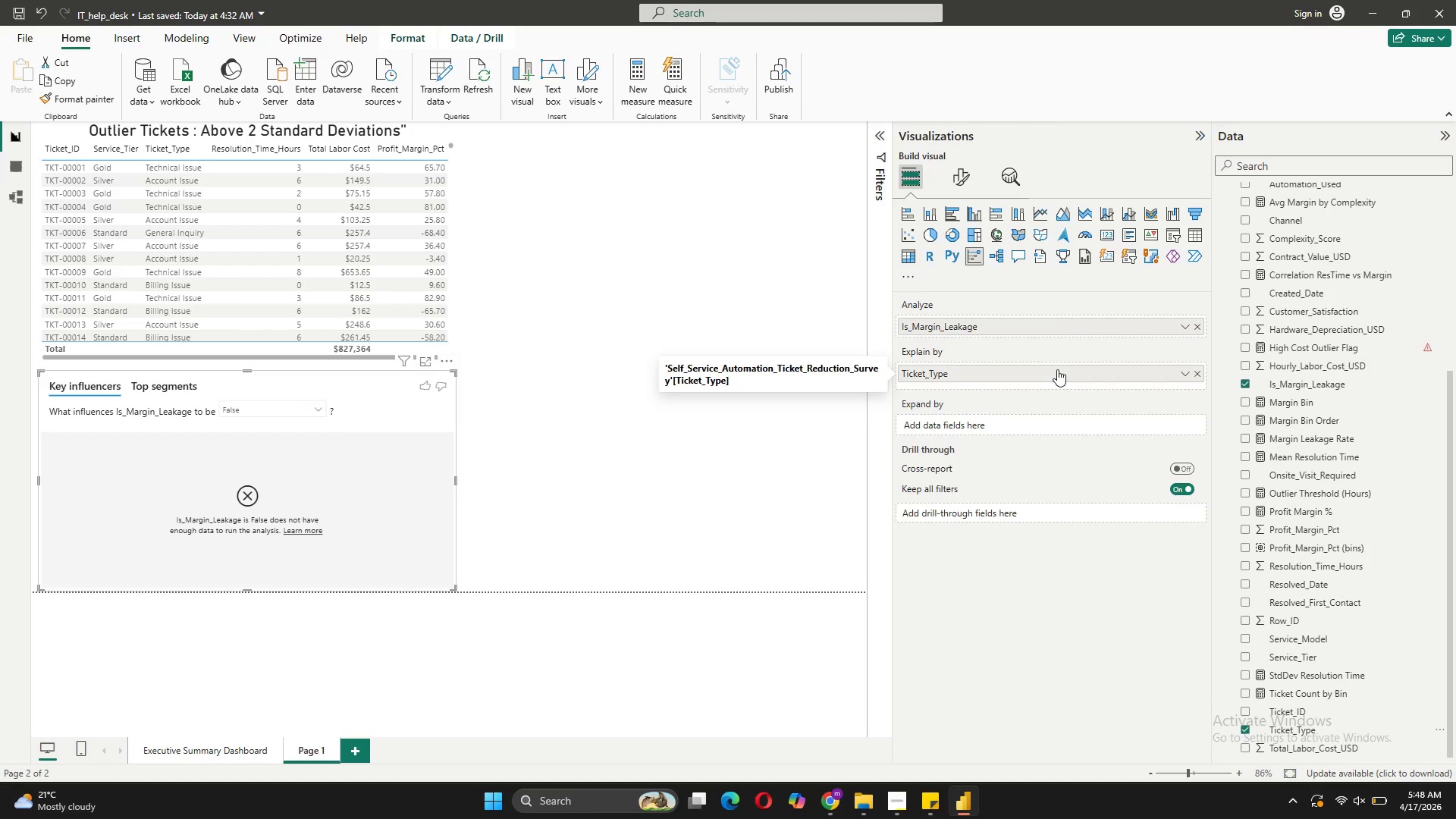 
left_click_drag(start_coordinate=[1293, 706], to_coordinate=[1316, 708])
 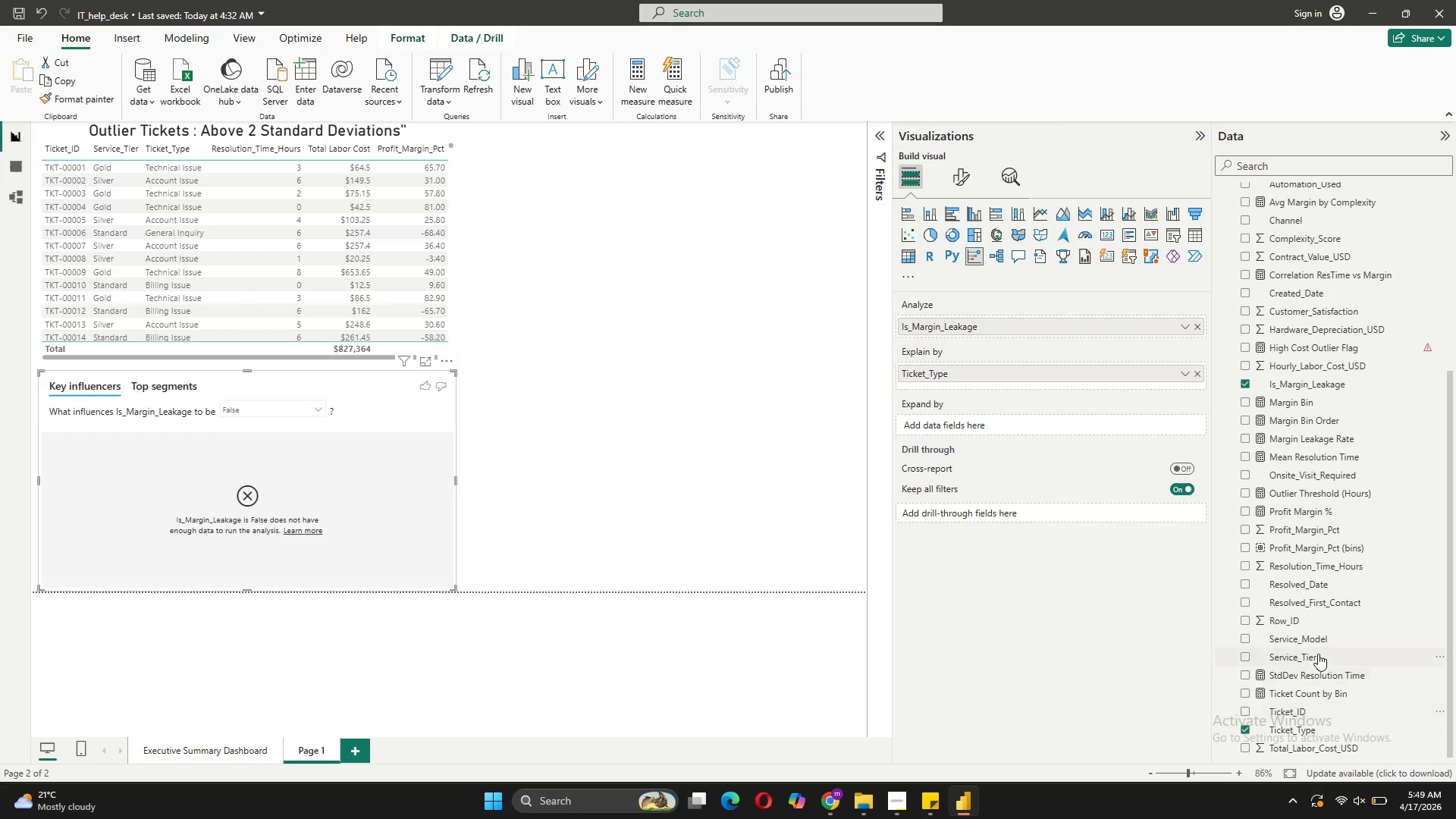 
left_click_drag(start_coordinate=[1318, 654], to_coordinate=[1043, 384])
 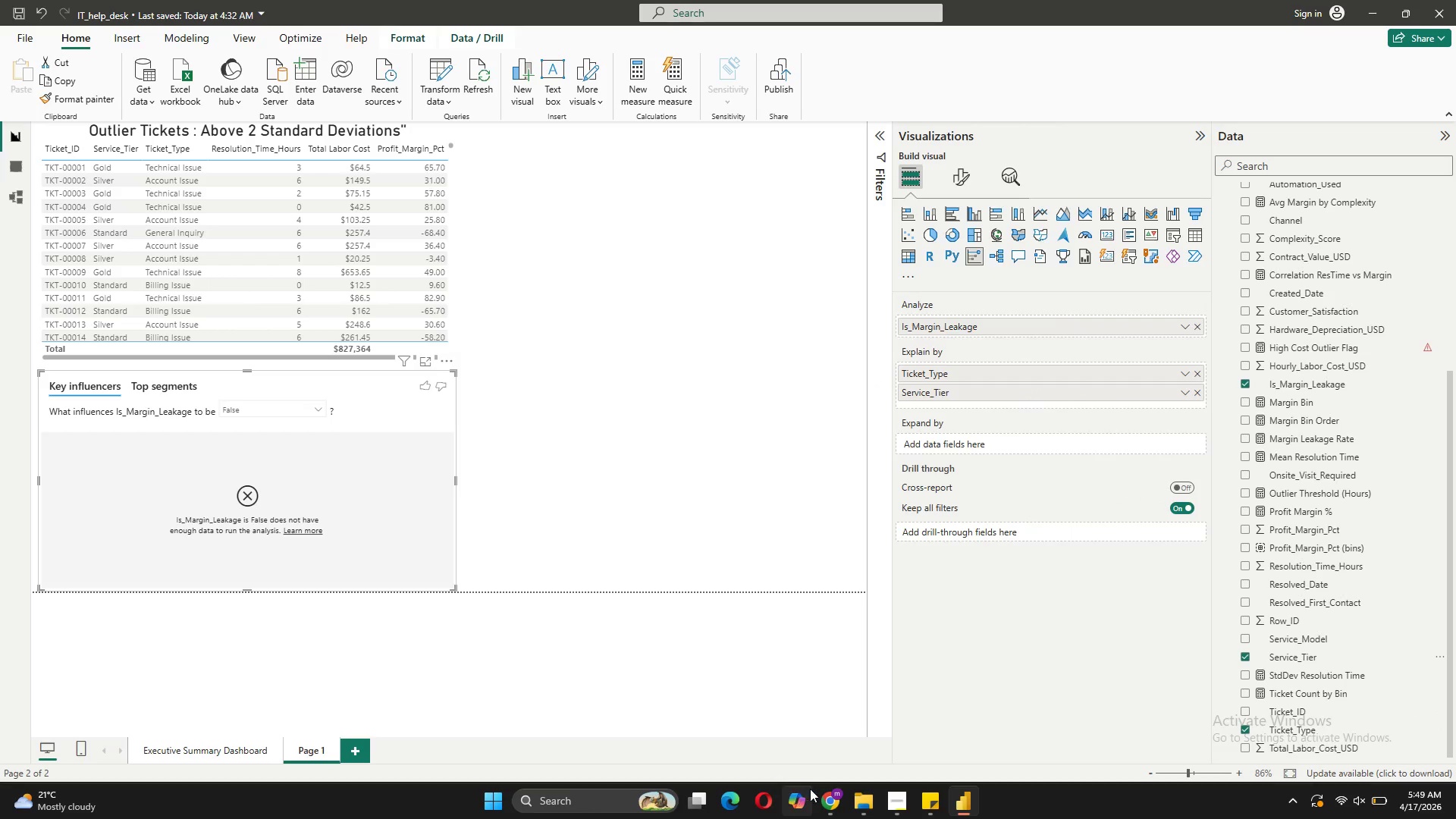 
mouse_move([861, 726])
 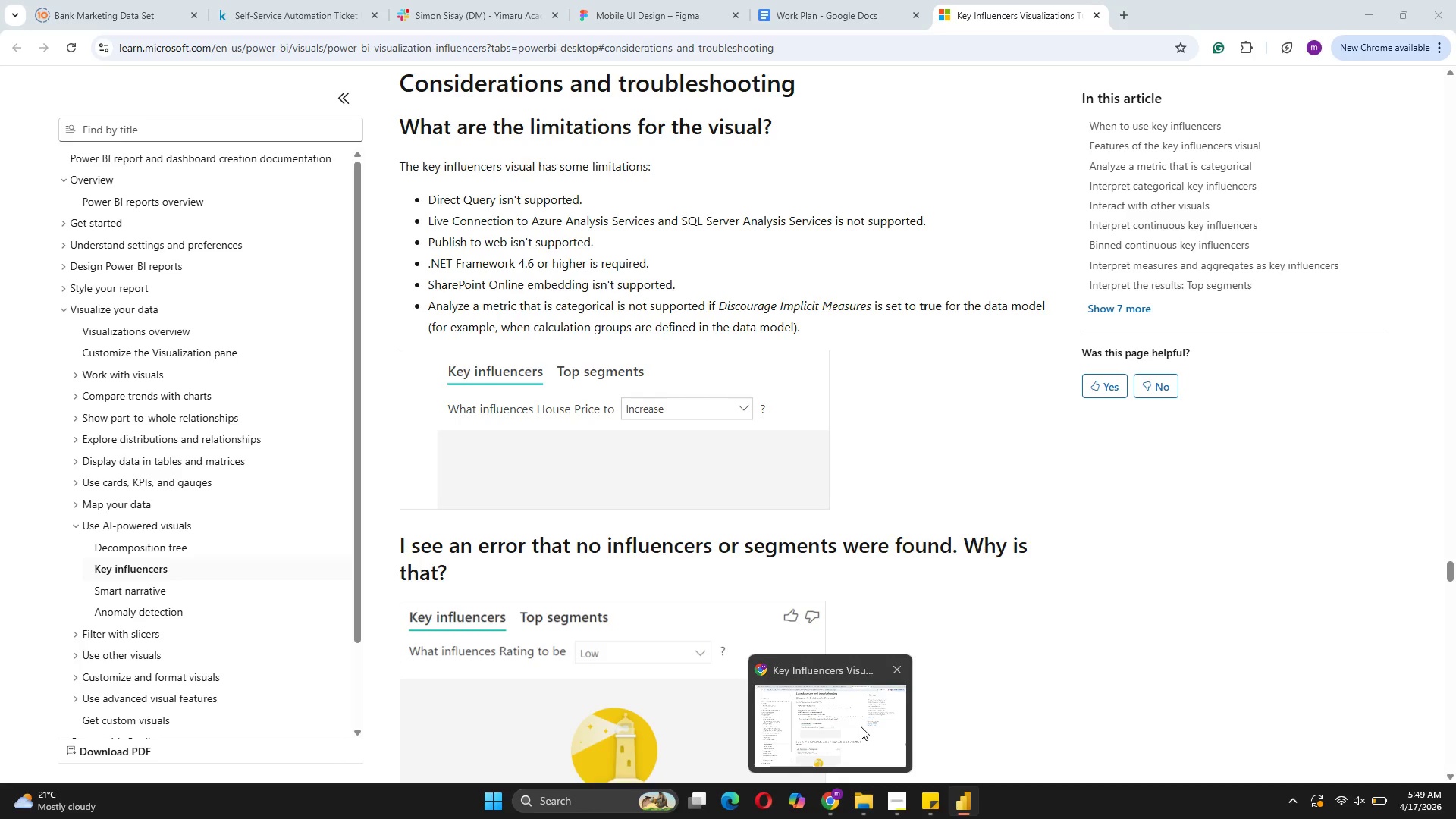 
wait(11.32)
 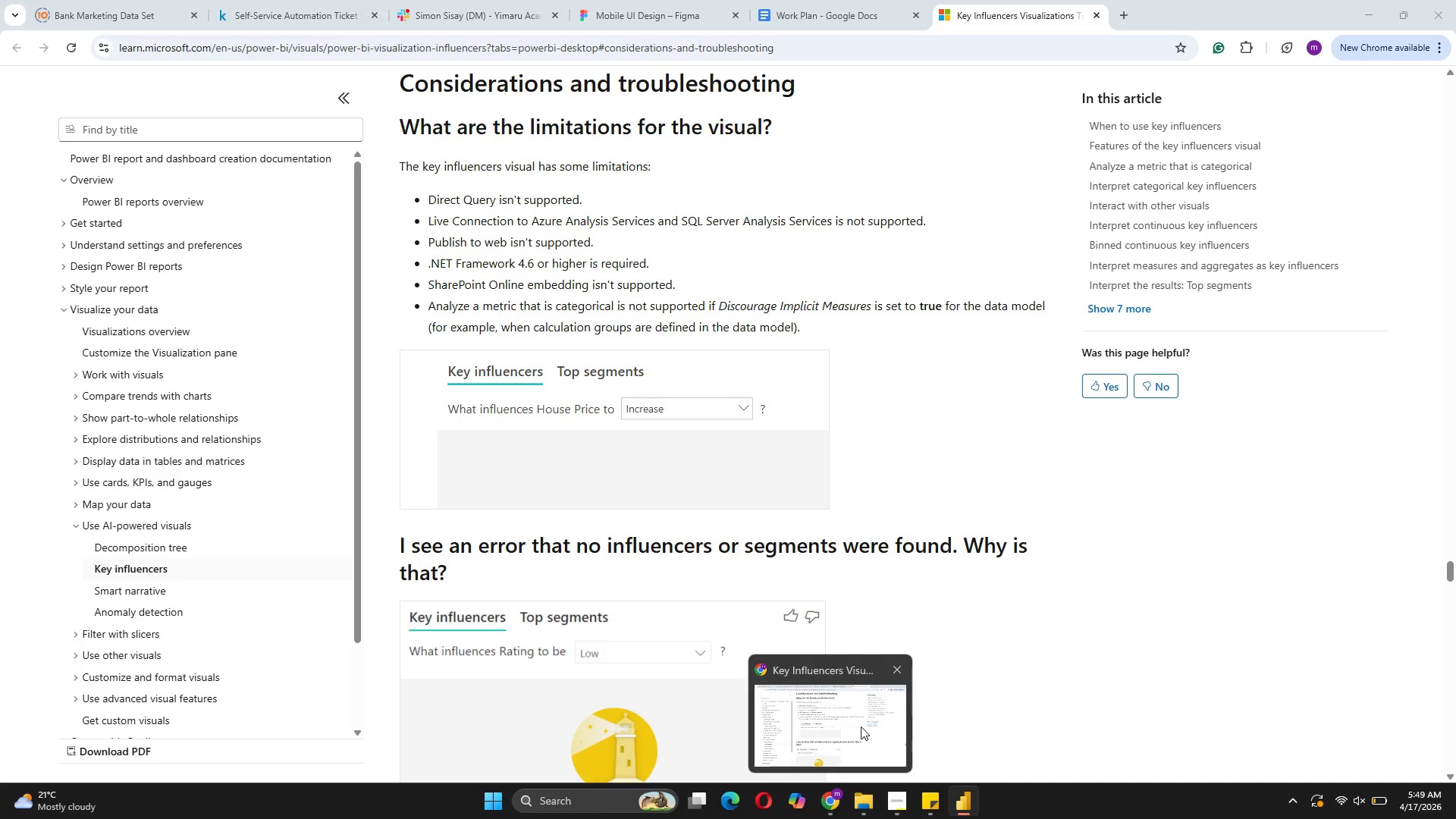 
left_click([868, 704])
 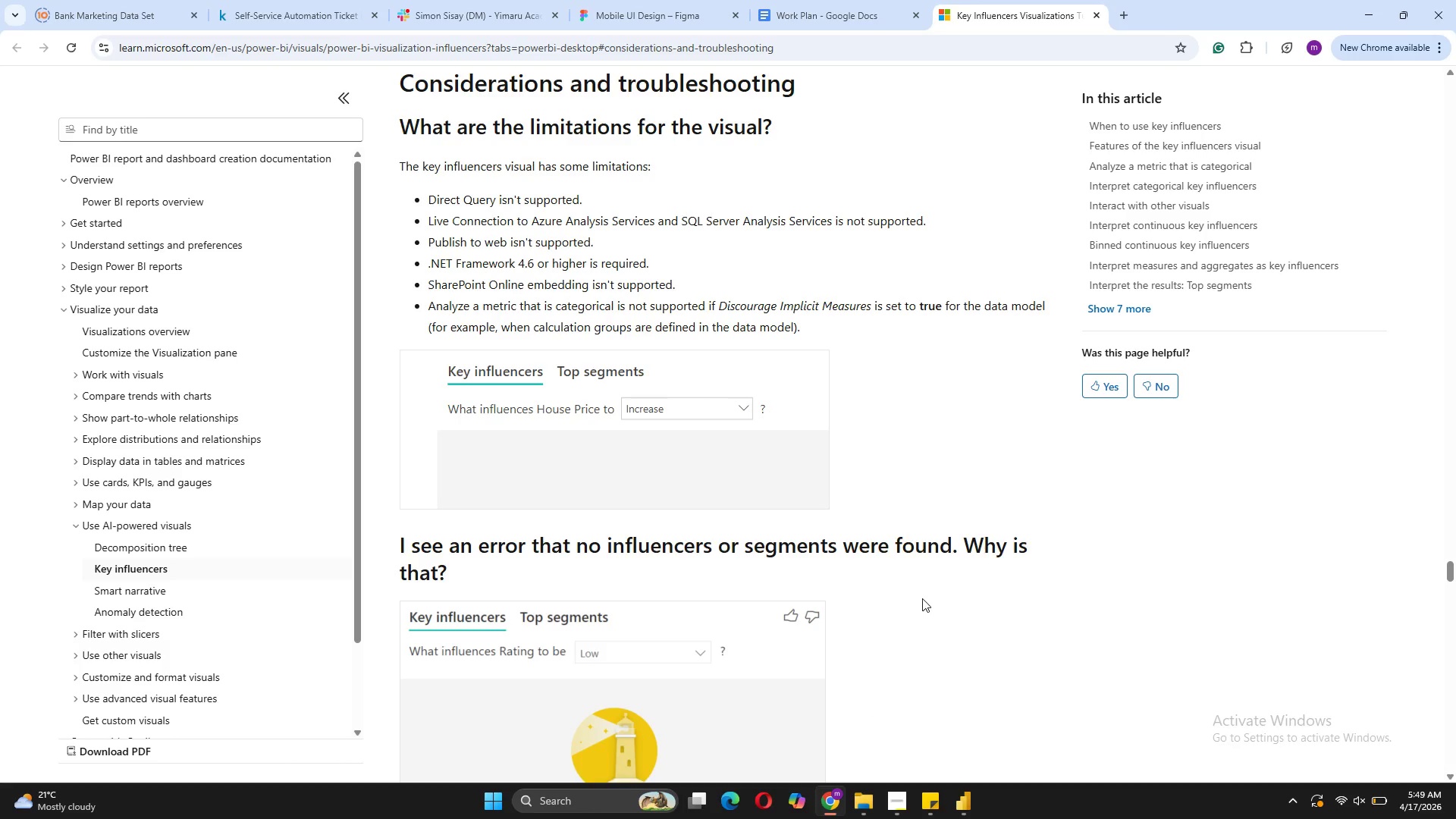 
scroll: coordinate [922, 598], scroll_direction: down, amount: 6.0
 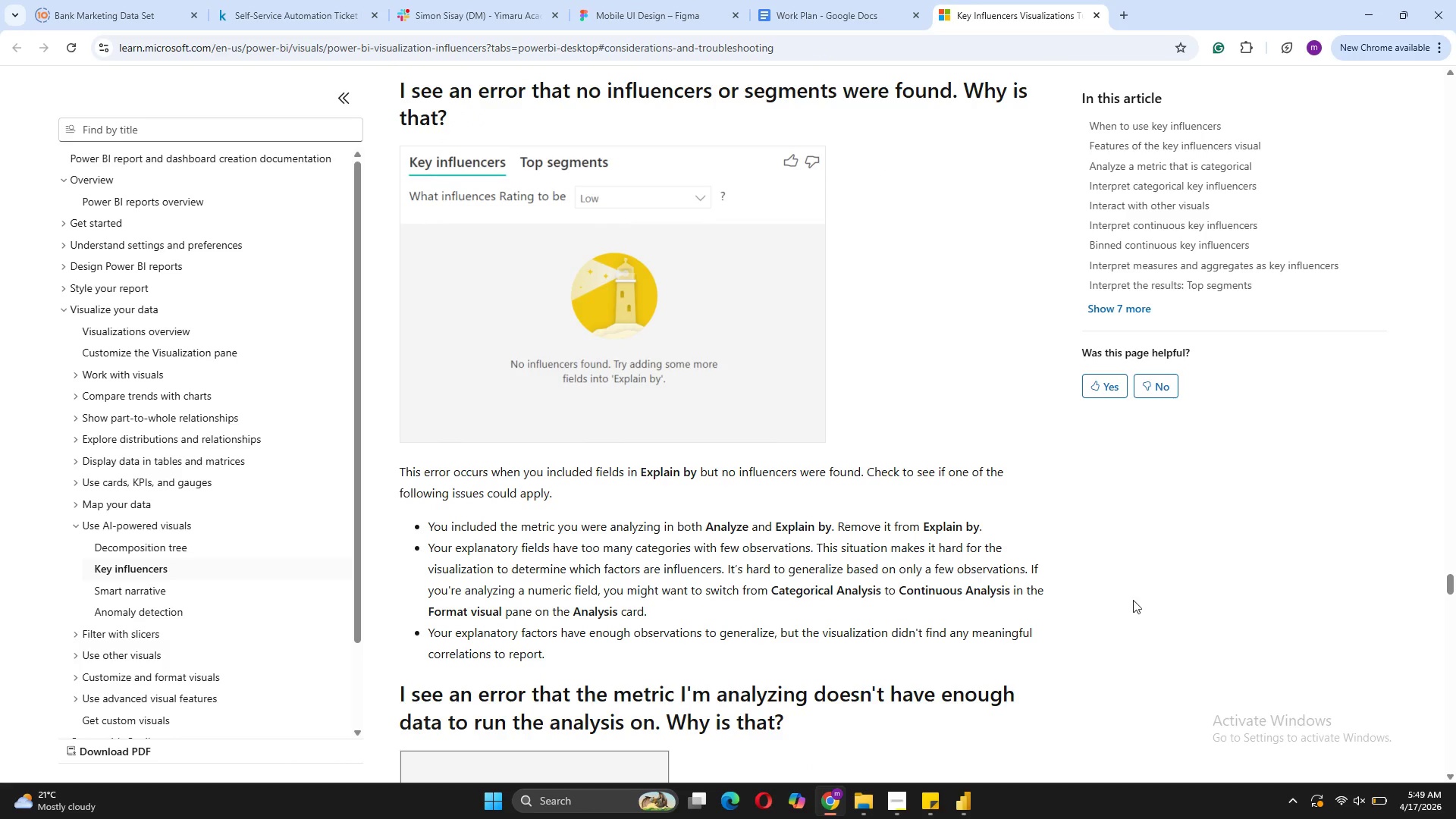 
wait(6.68)
 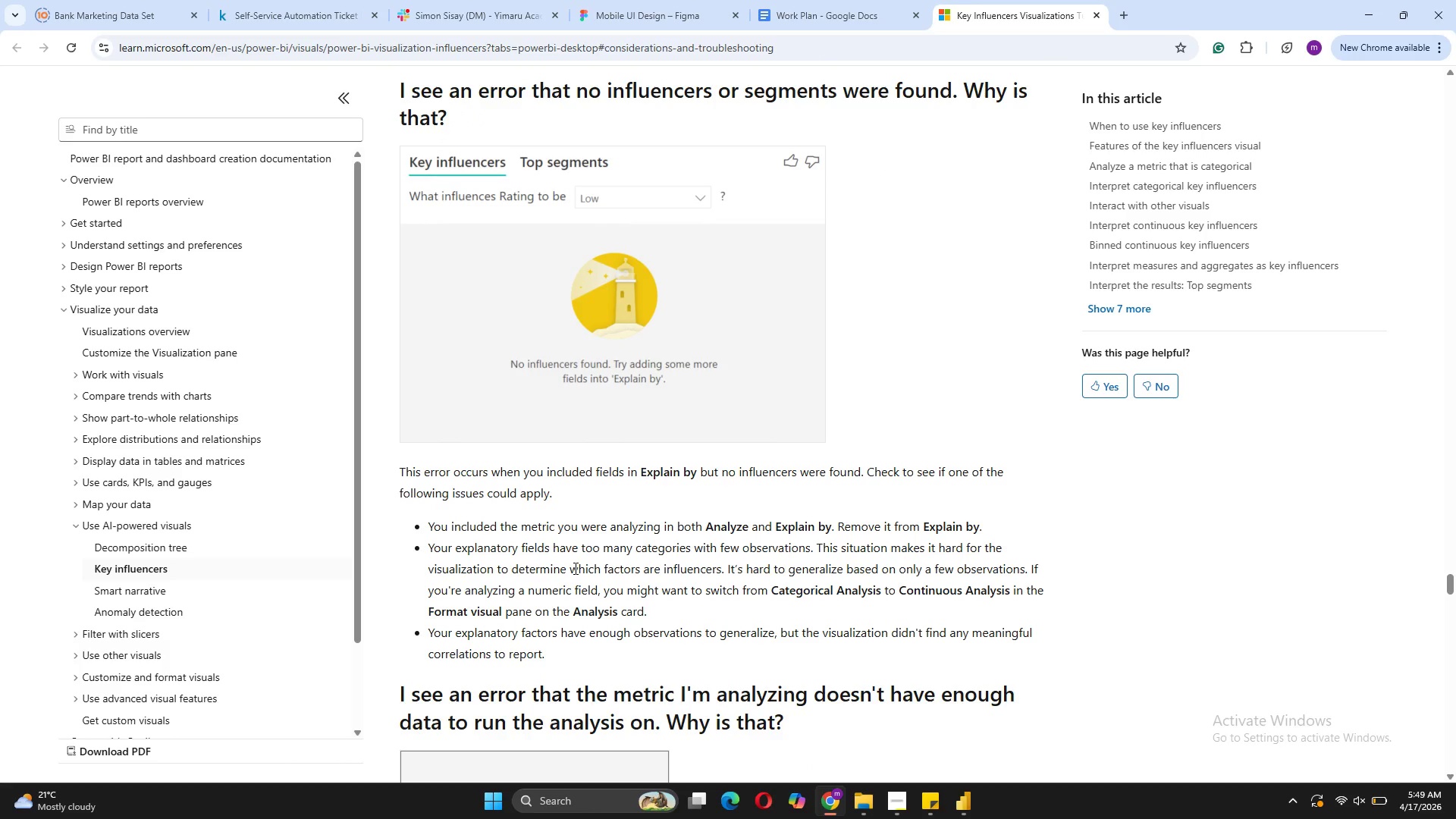 
left_click([990, 716])
 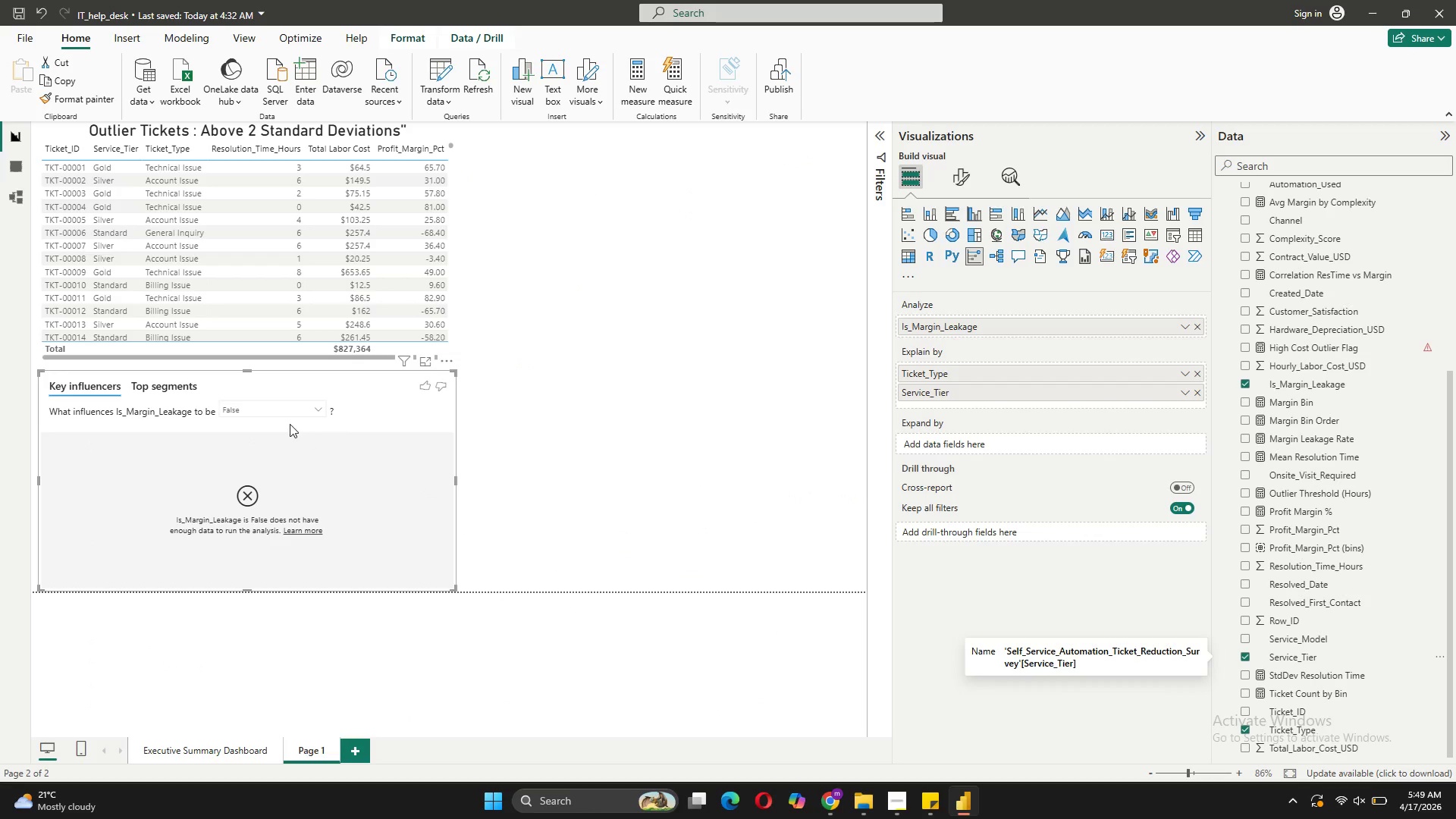 
left_click([267, 410])
 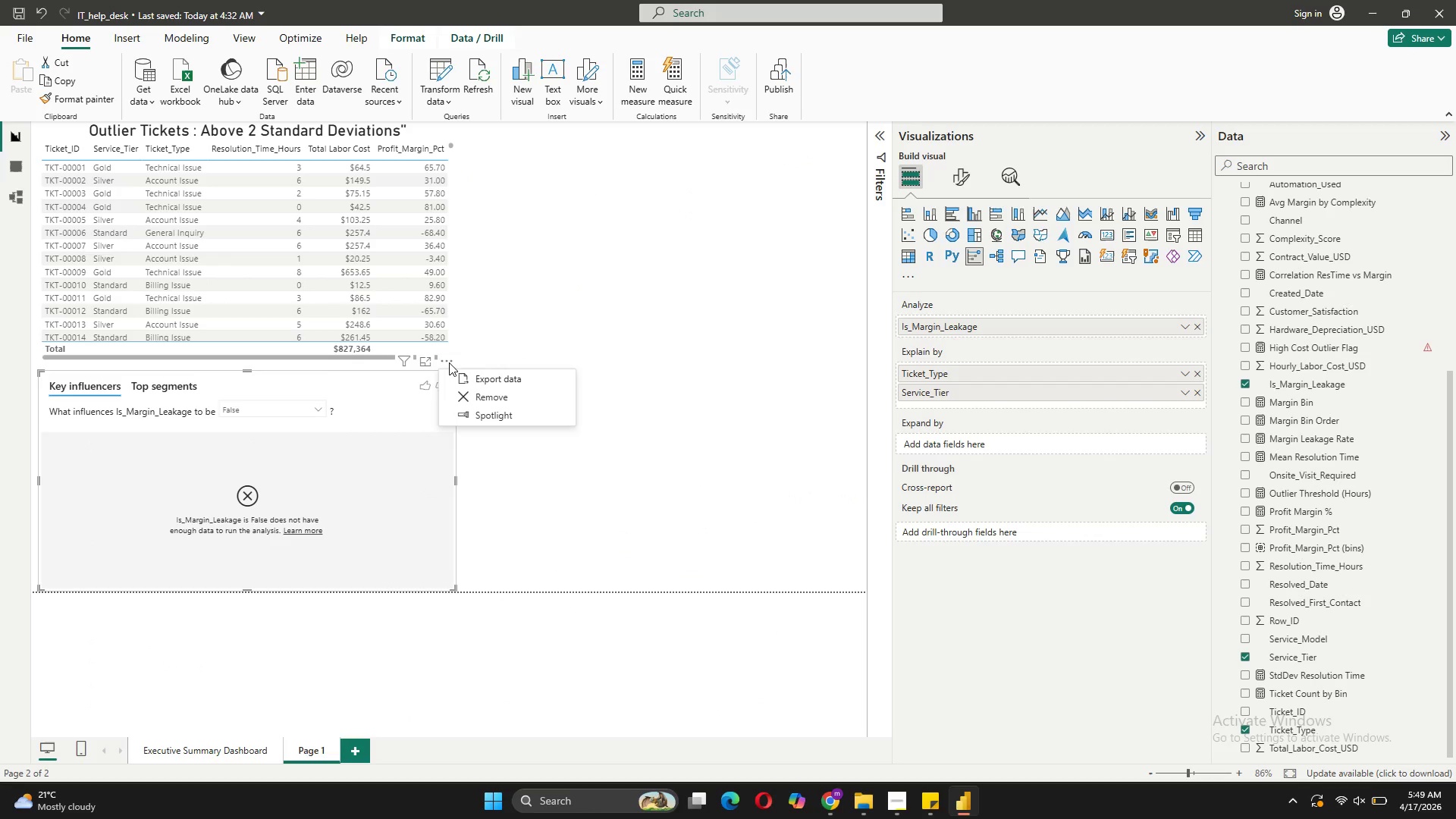 
left_click([458, 399])
 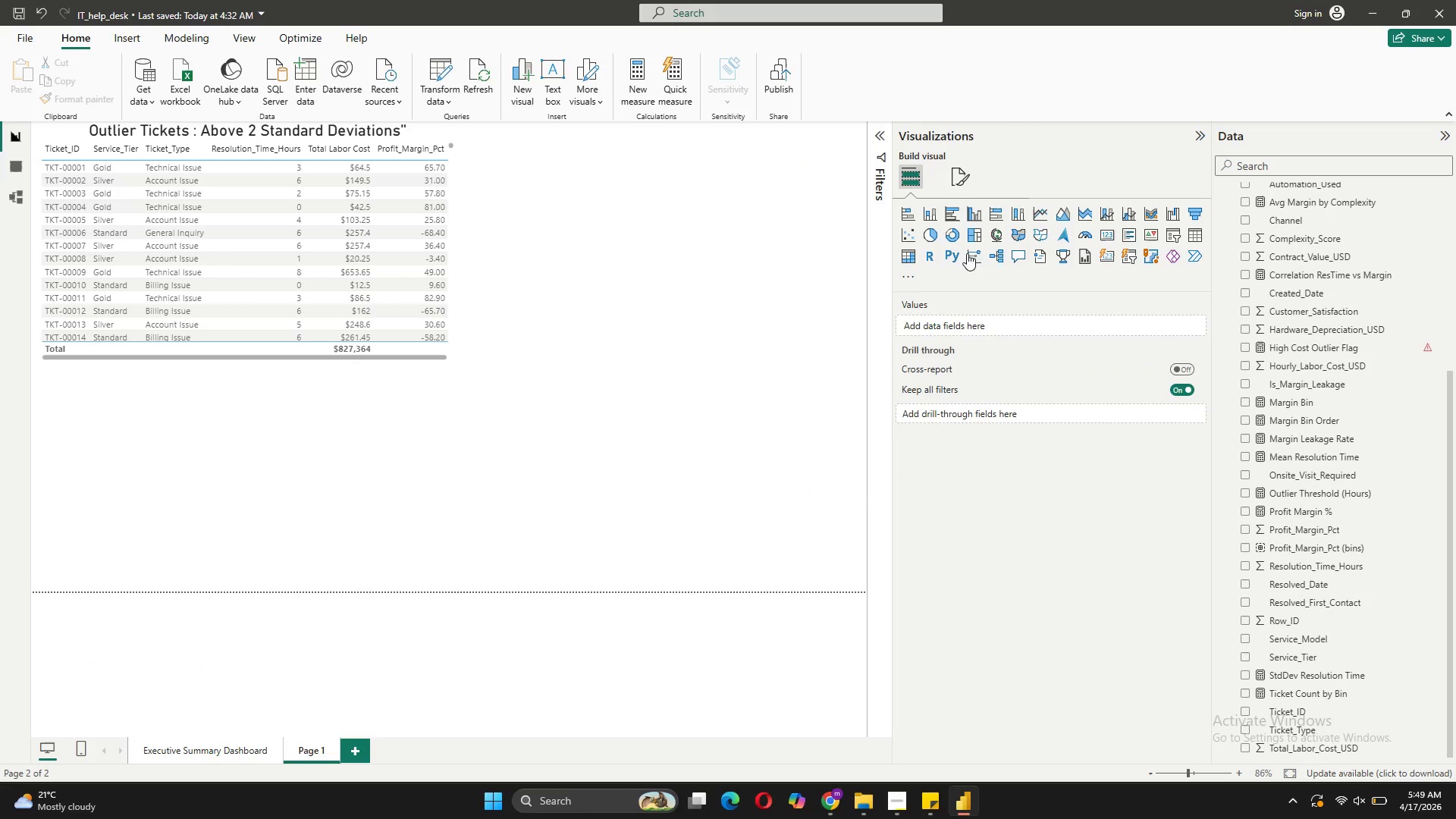 
left_click([978, 256])
 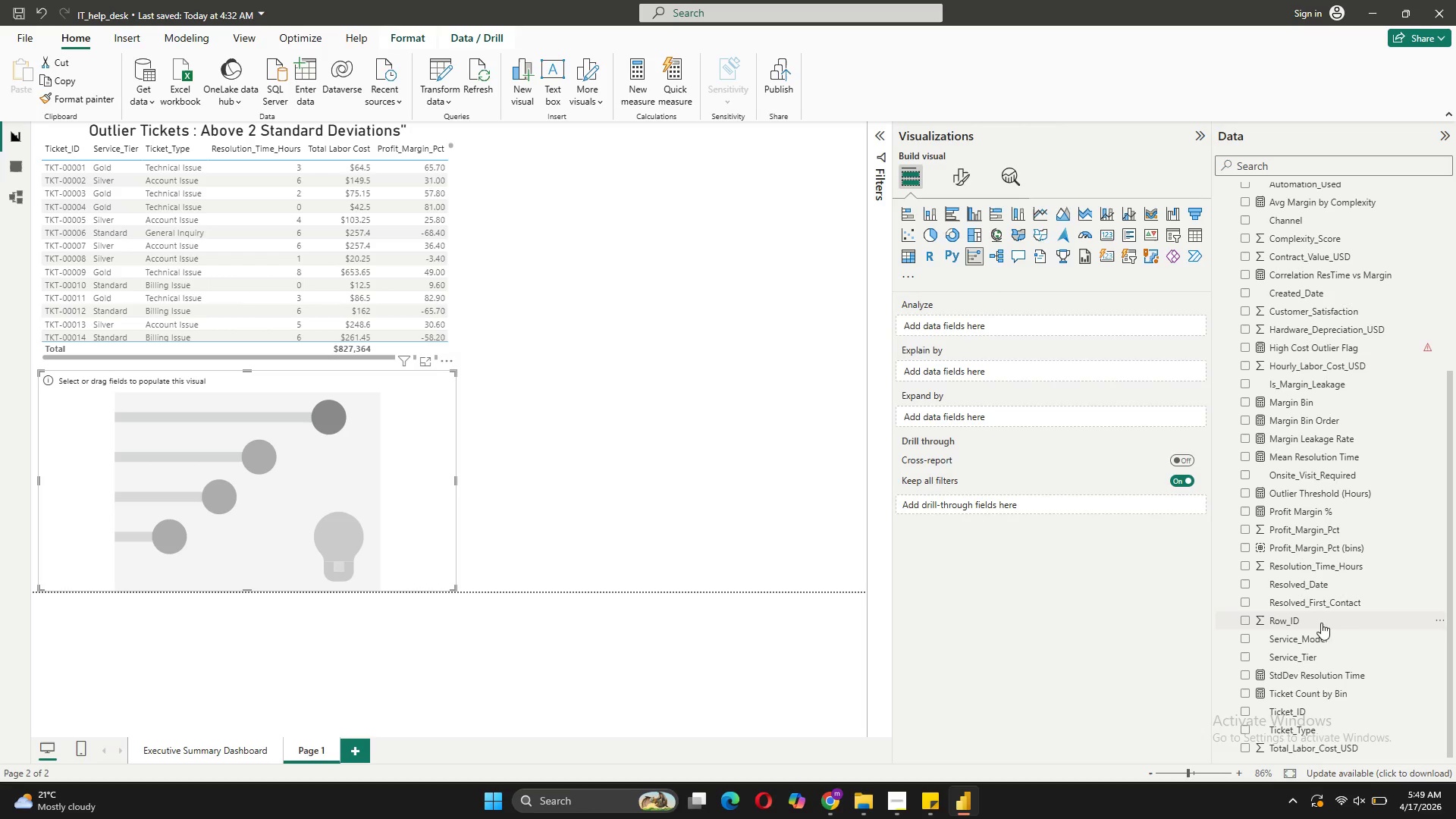 
wait(8.08)
 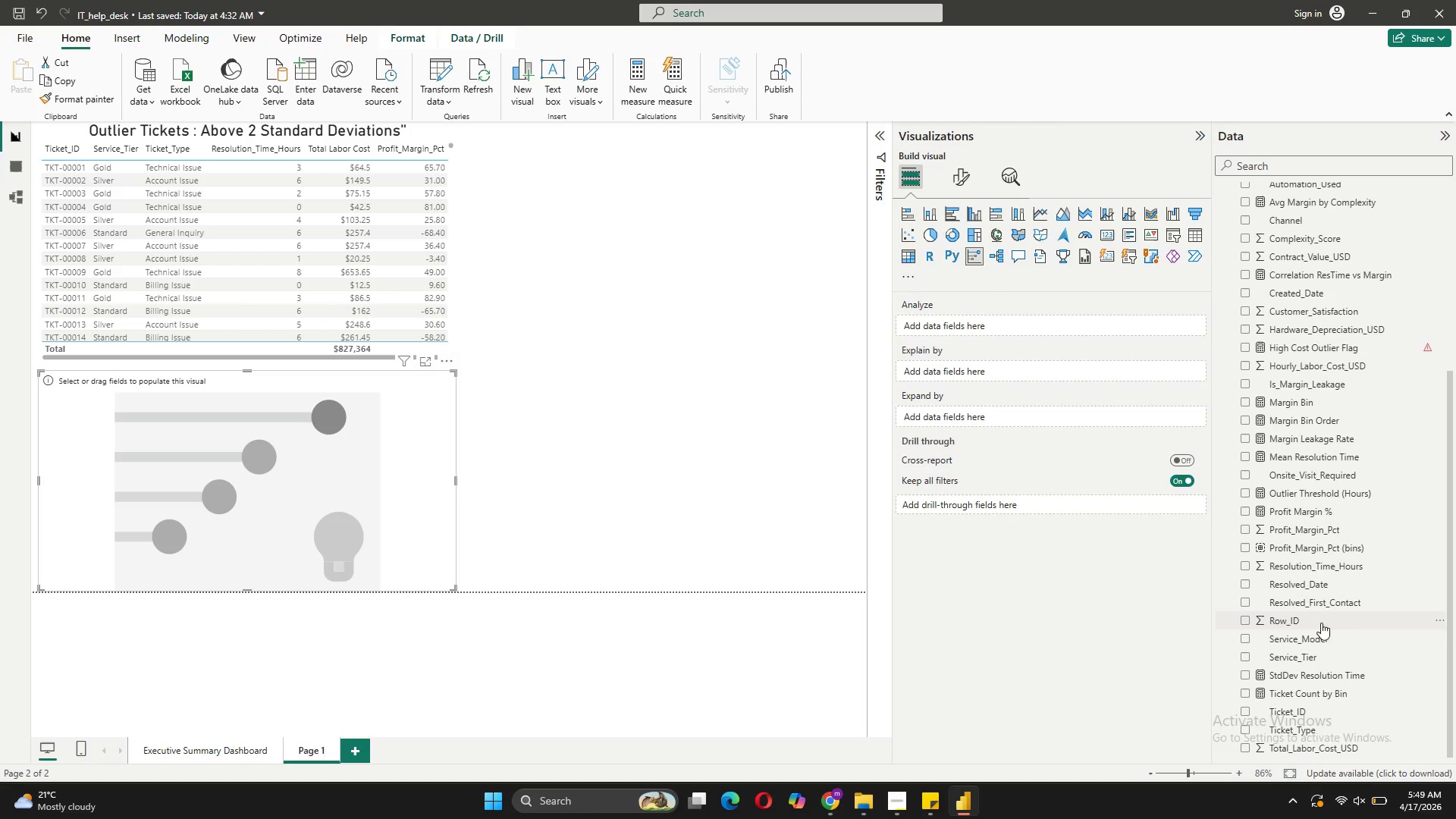 
scroll: coordinate [1314, 709], scroll_direction: up, amount: 1.0
 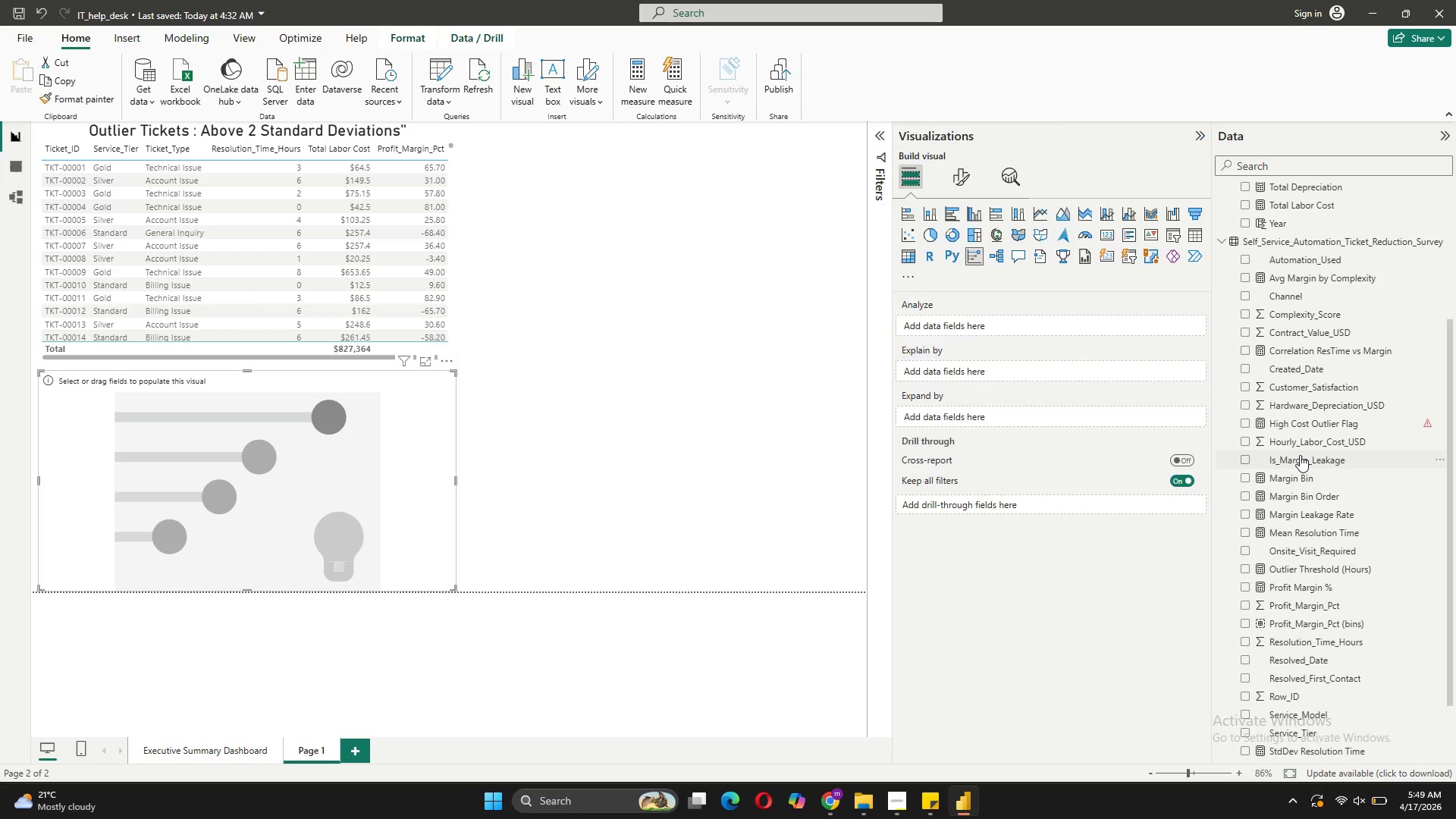 
left_click_drag(start_coordinate=[1300, 455], to_coordinate=[1025, 324])
 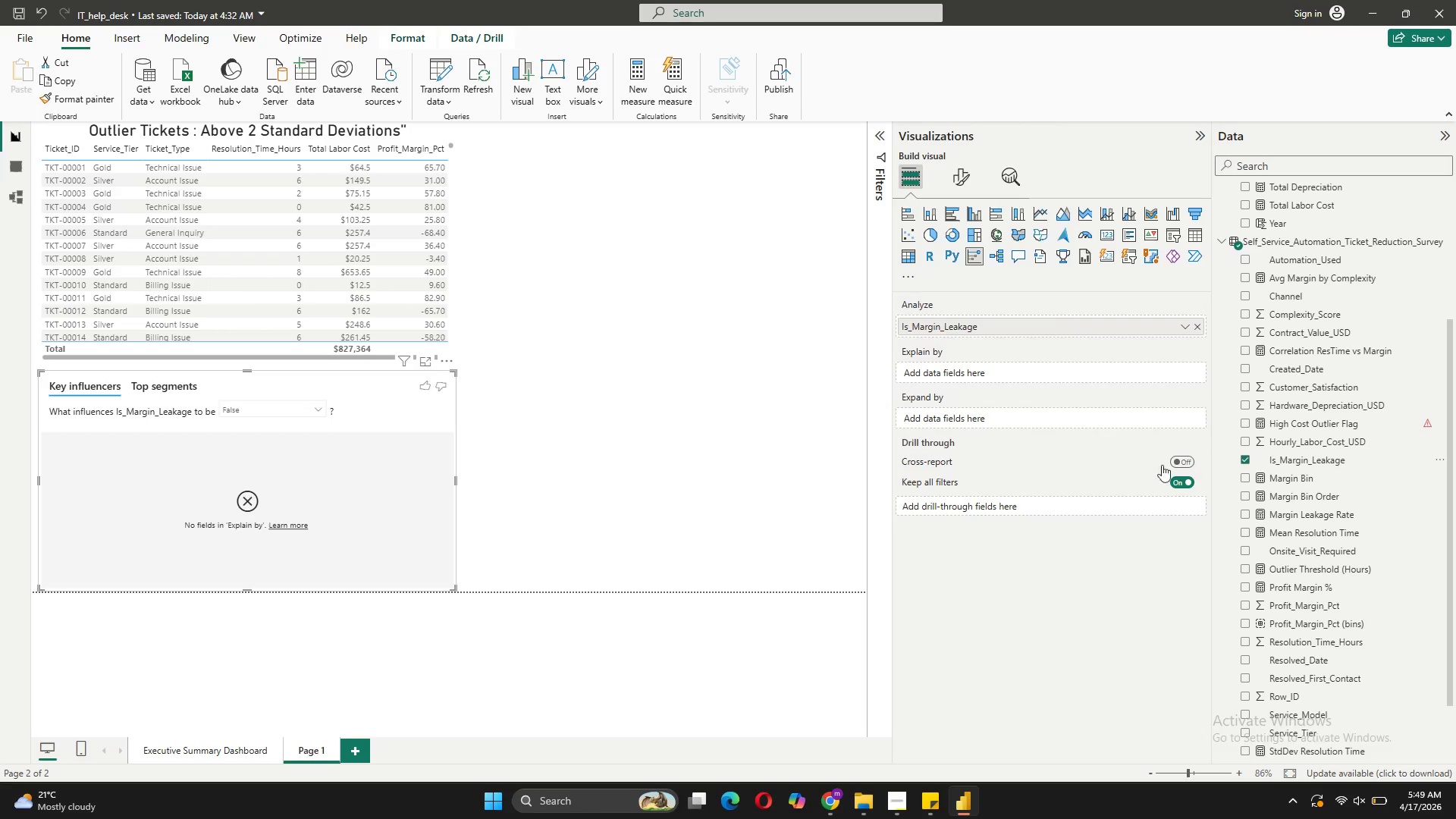 
wait(7.06)
 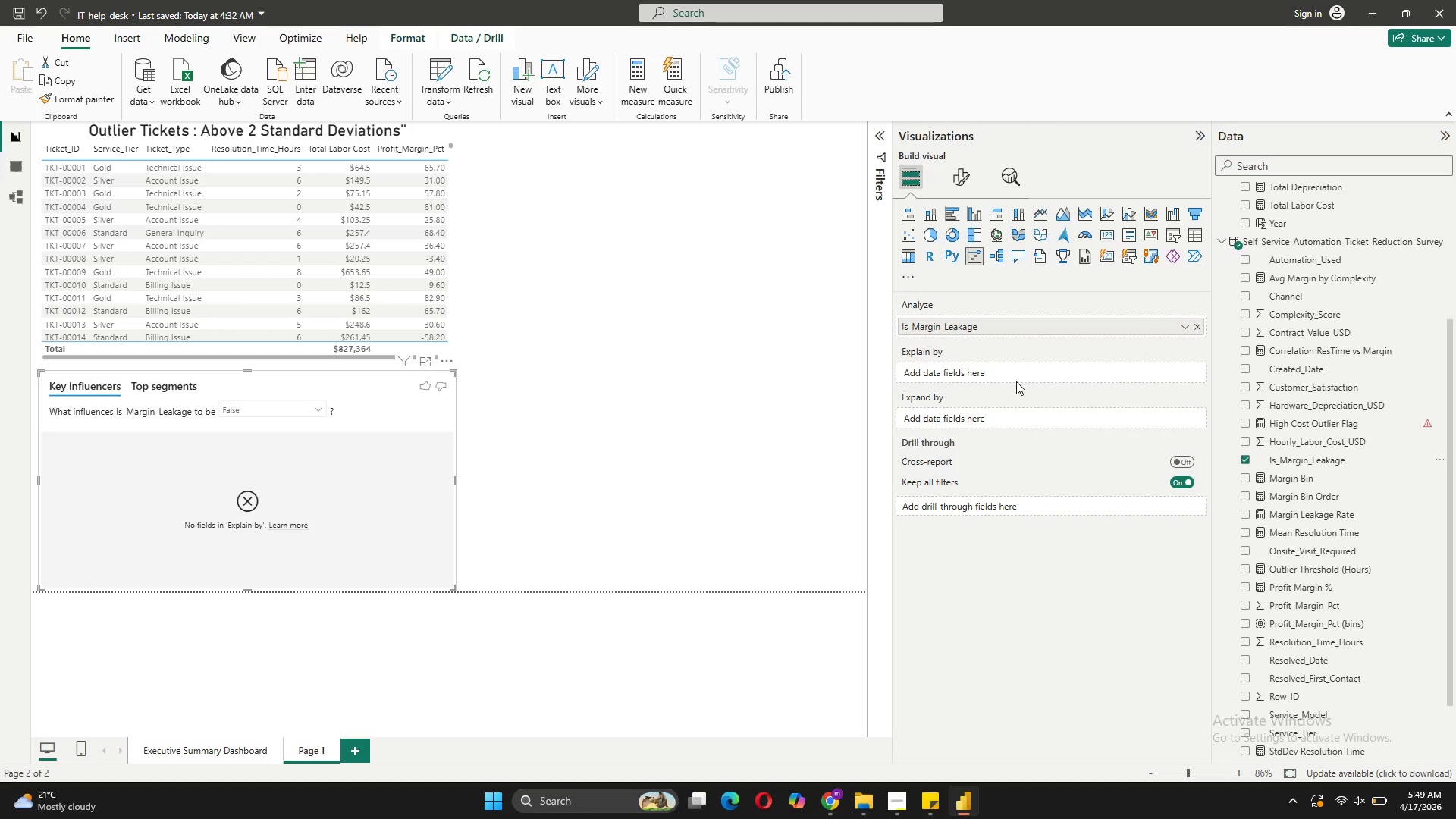 
mouse_move([1278, 715])
 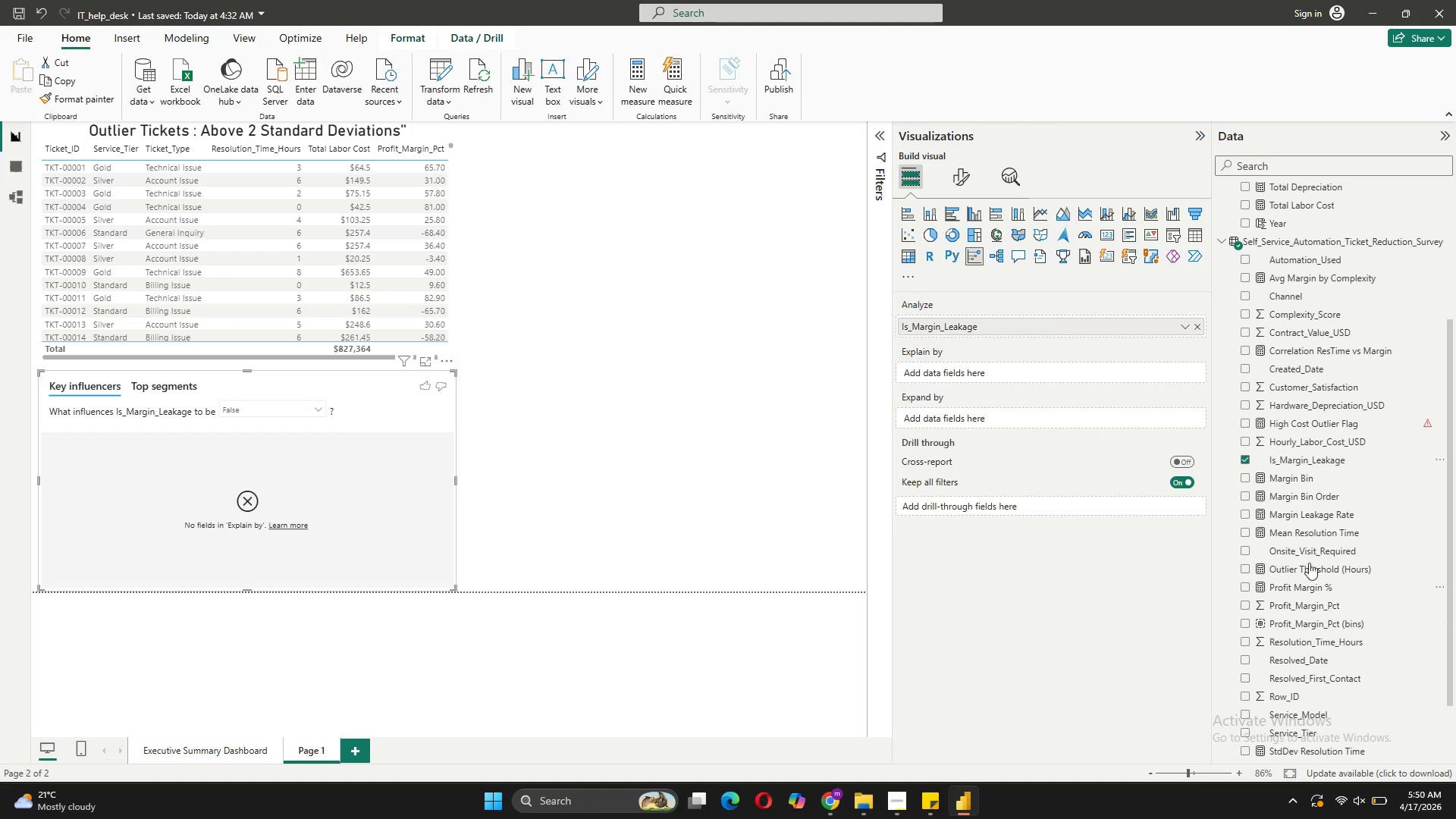 
scroll: coordinate [1361, 716], scroll_direction: down, amount: 5.0
 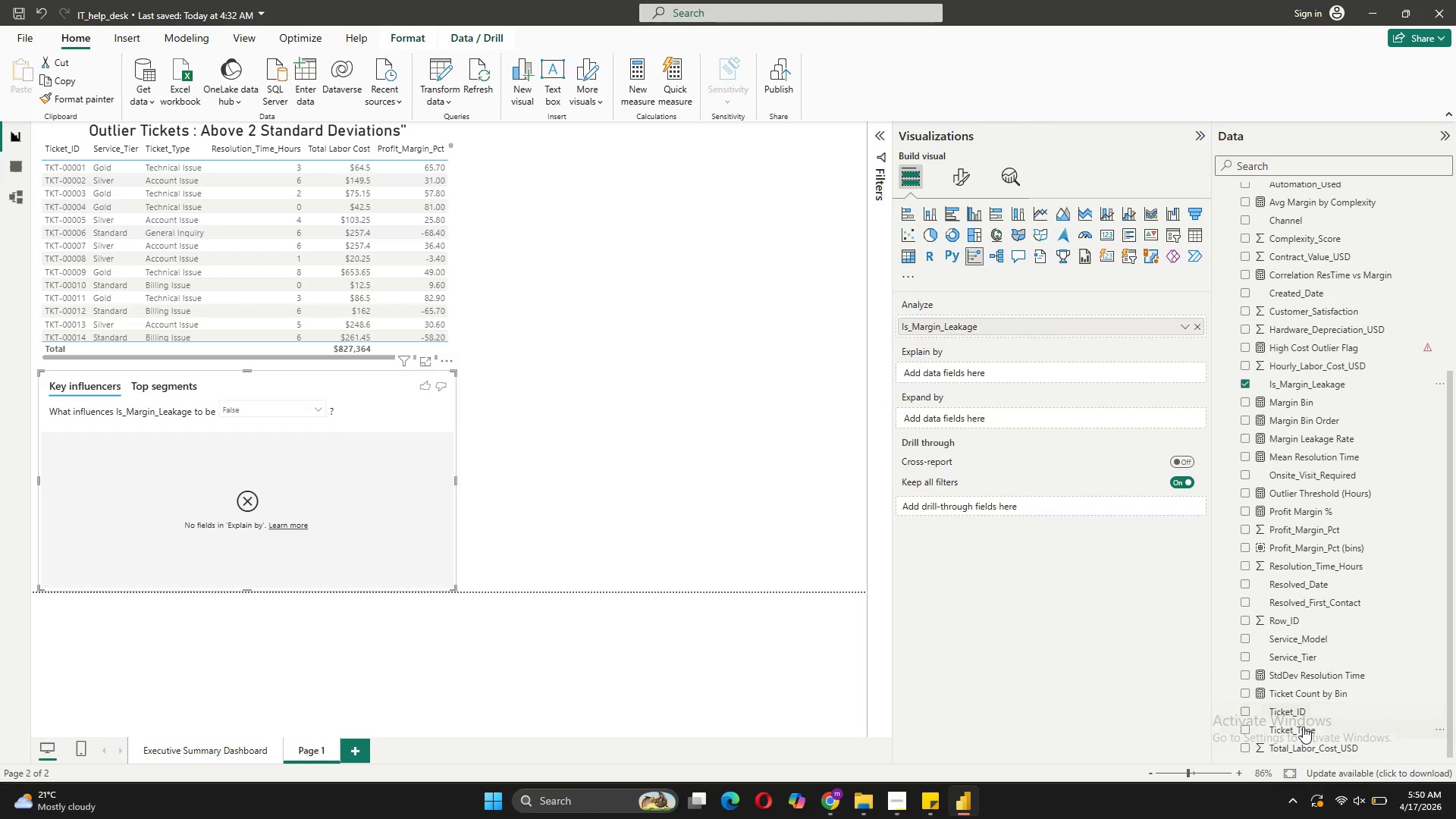 
left_click_drag(start_coordinate=[1303, 726], to_coordinate=[955, 368])
 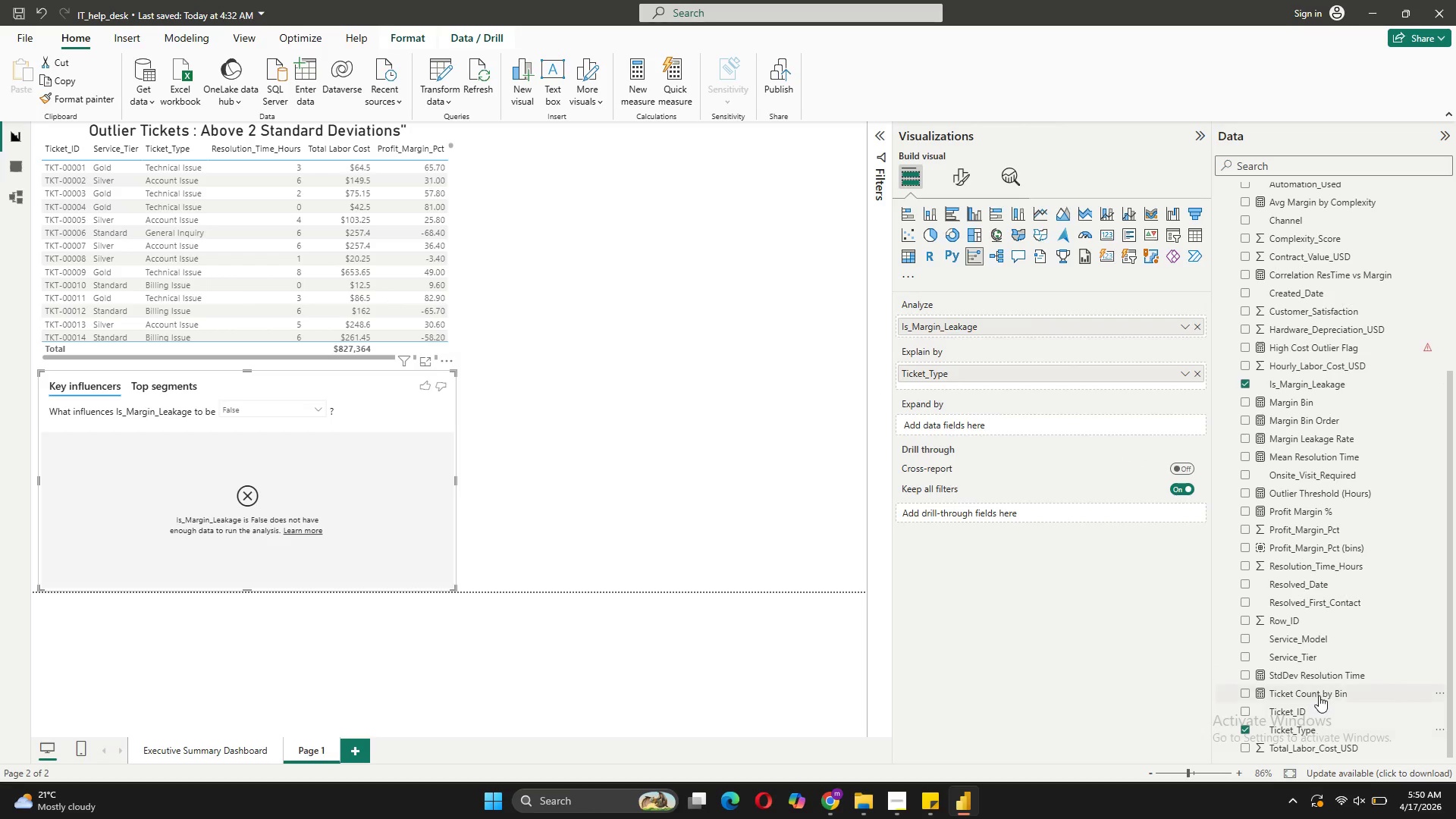 
scroll: coordinate [1304, 703], scroll_direction: down, amount: 5.0
 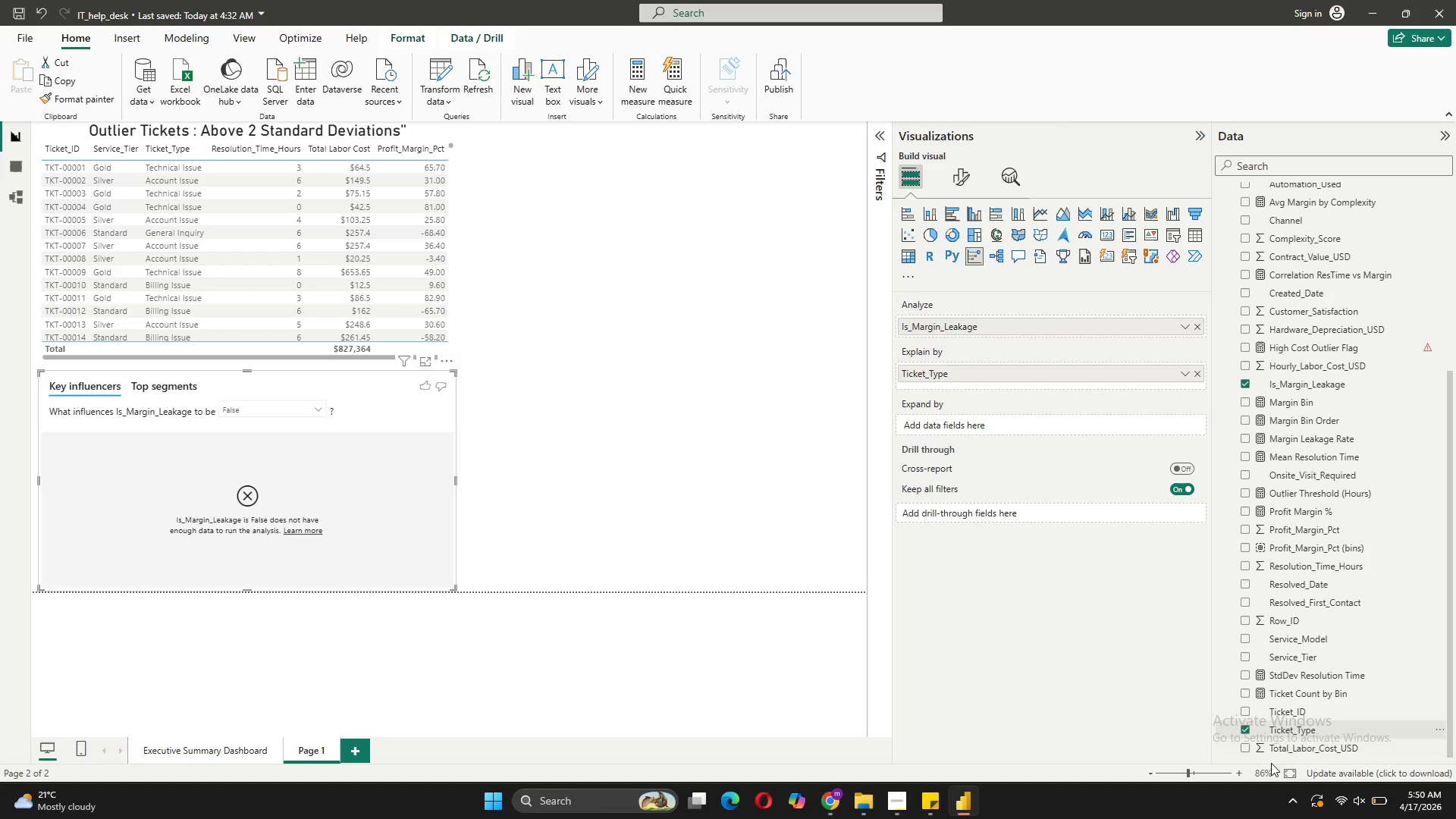 
wait(5.13)
 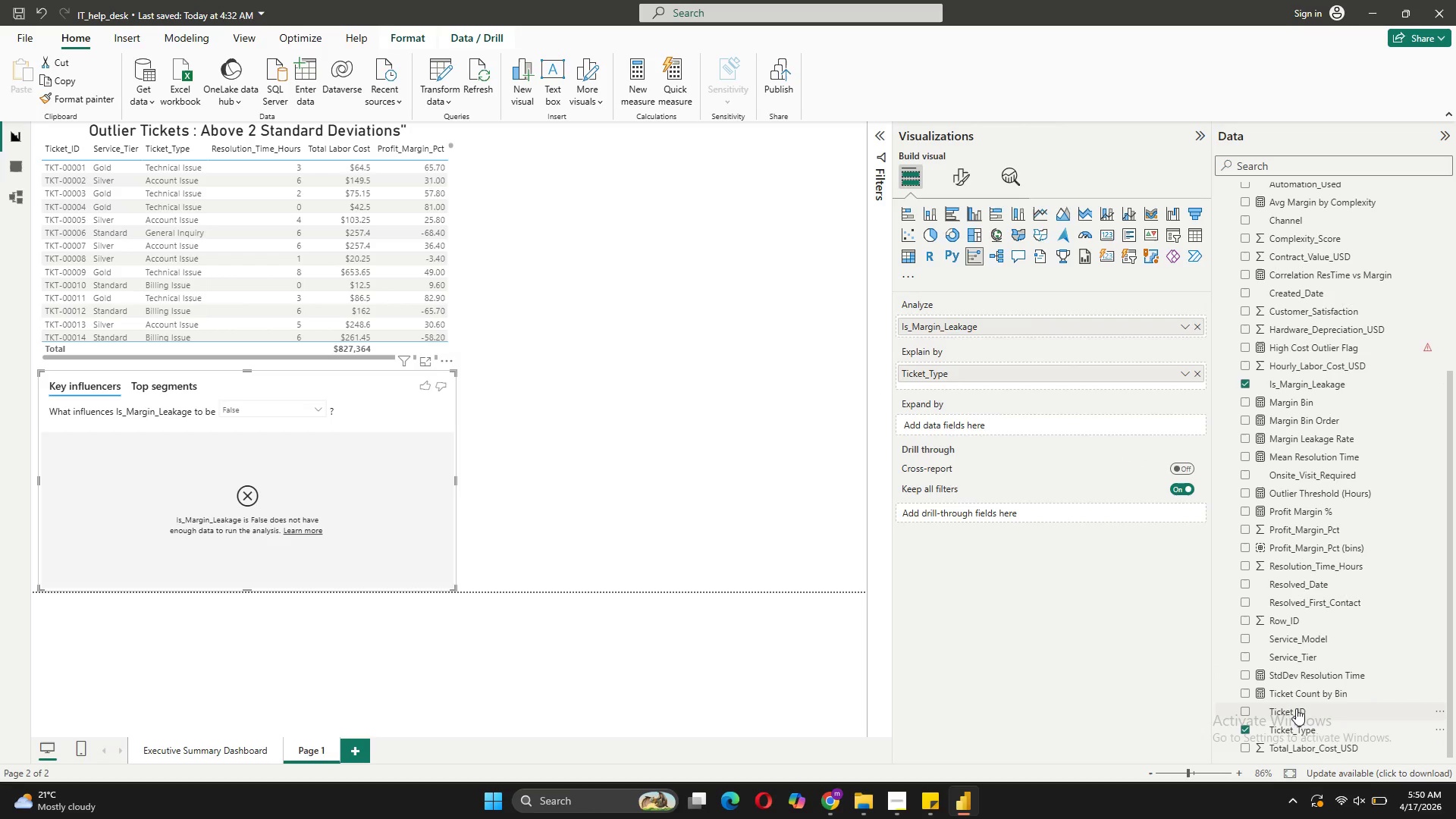 
left_click_drag(start_coordinate=[1288, 636], to_coordinate=[1066, 376])
 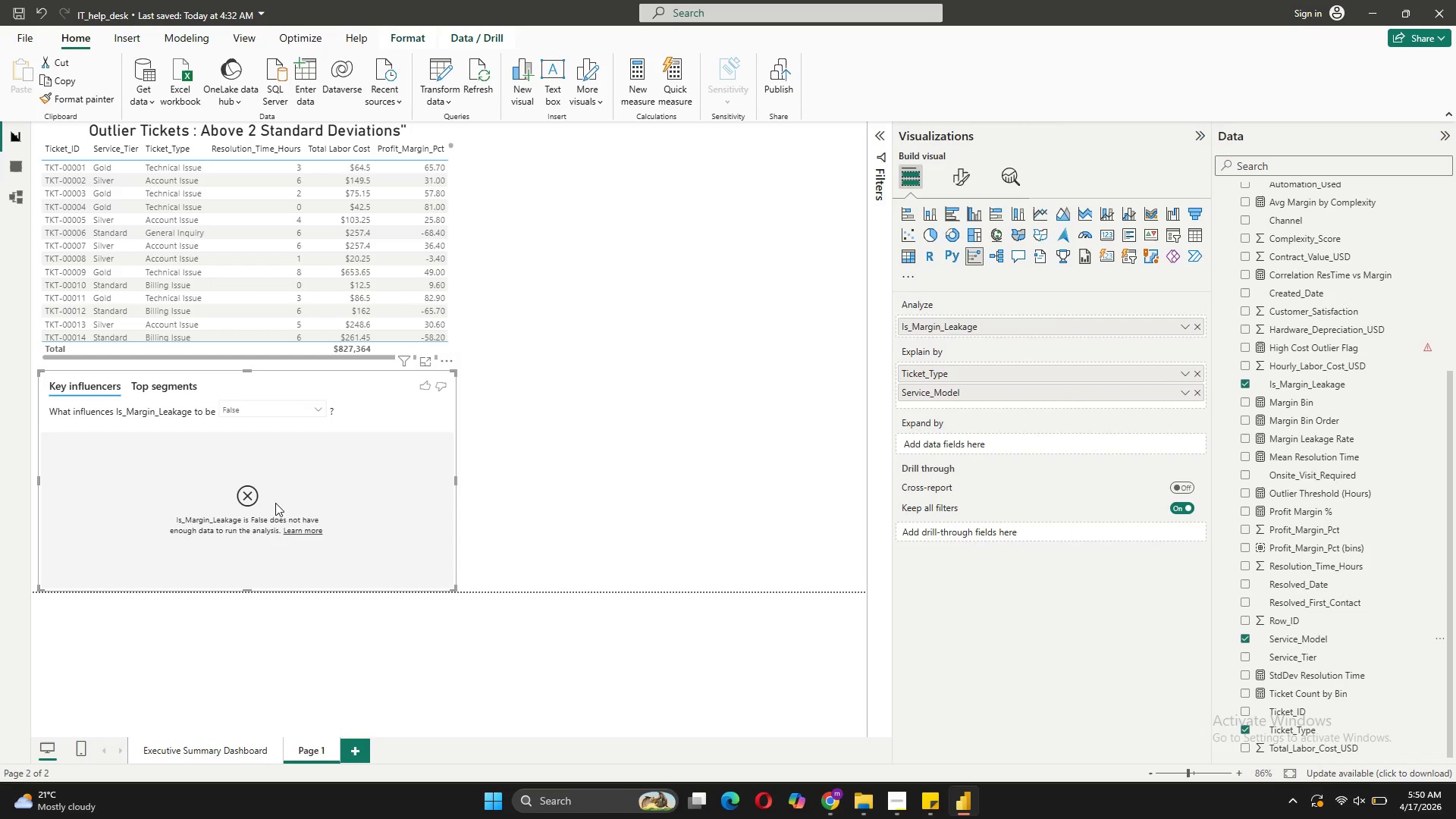 
mouse_move([1331, 526])
 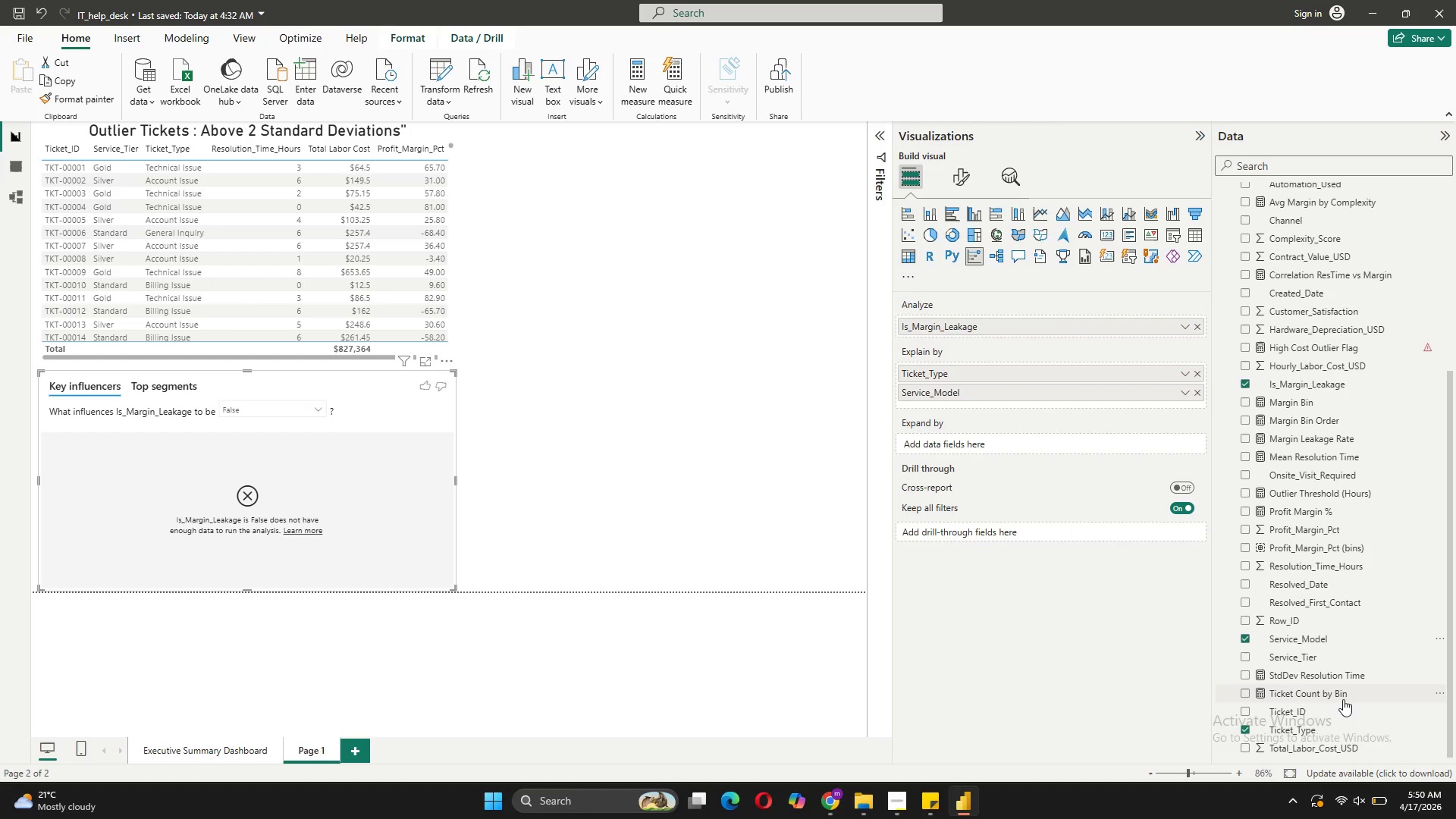 
scroll: coordinate [1294, 441], scroll_direction: up, amount: 3.0
 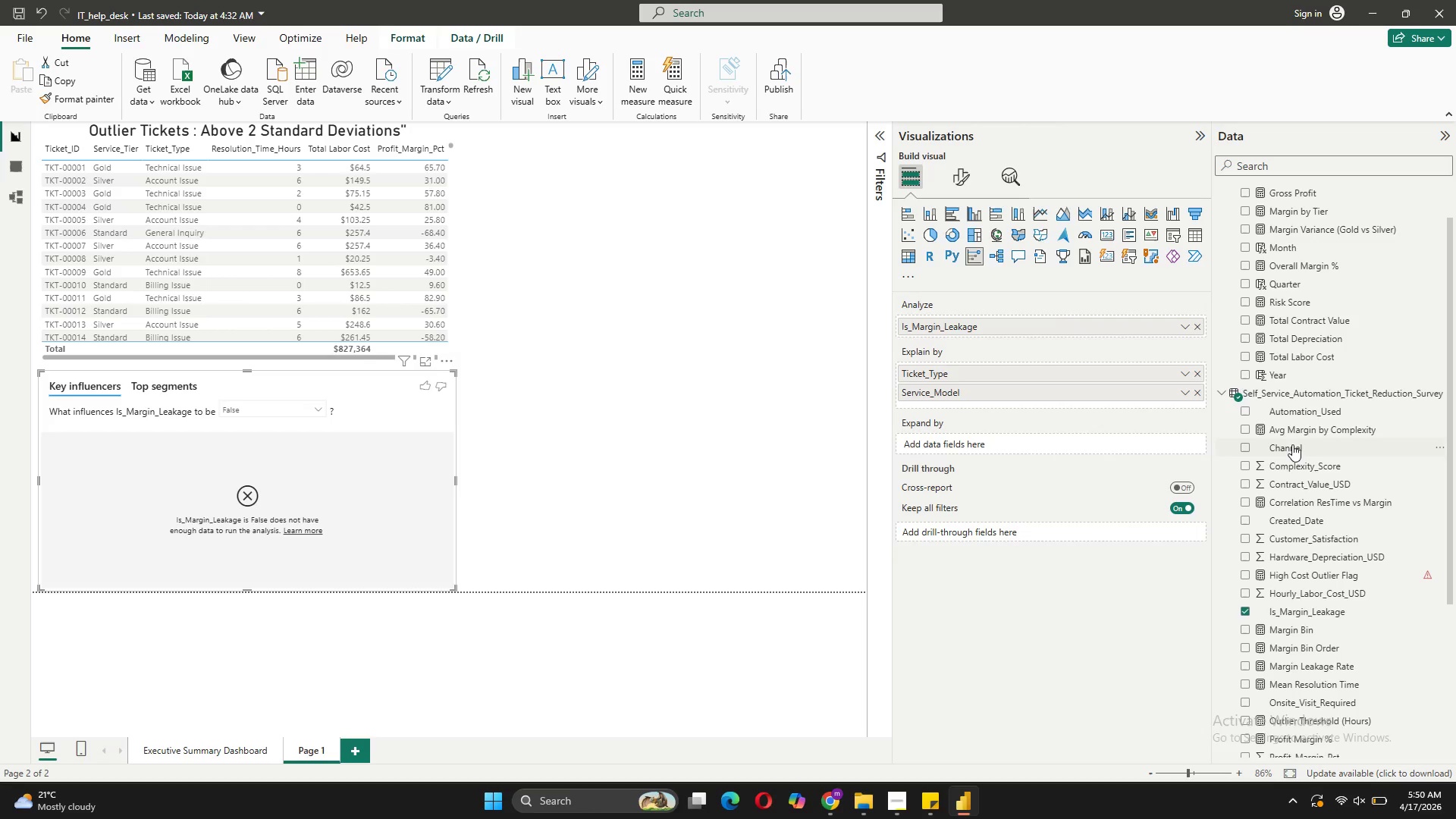 
left_click_drag(start_coordinate=[1292, 444], to_coordinate=[1059, 388])
 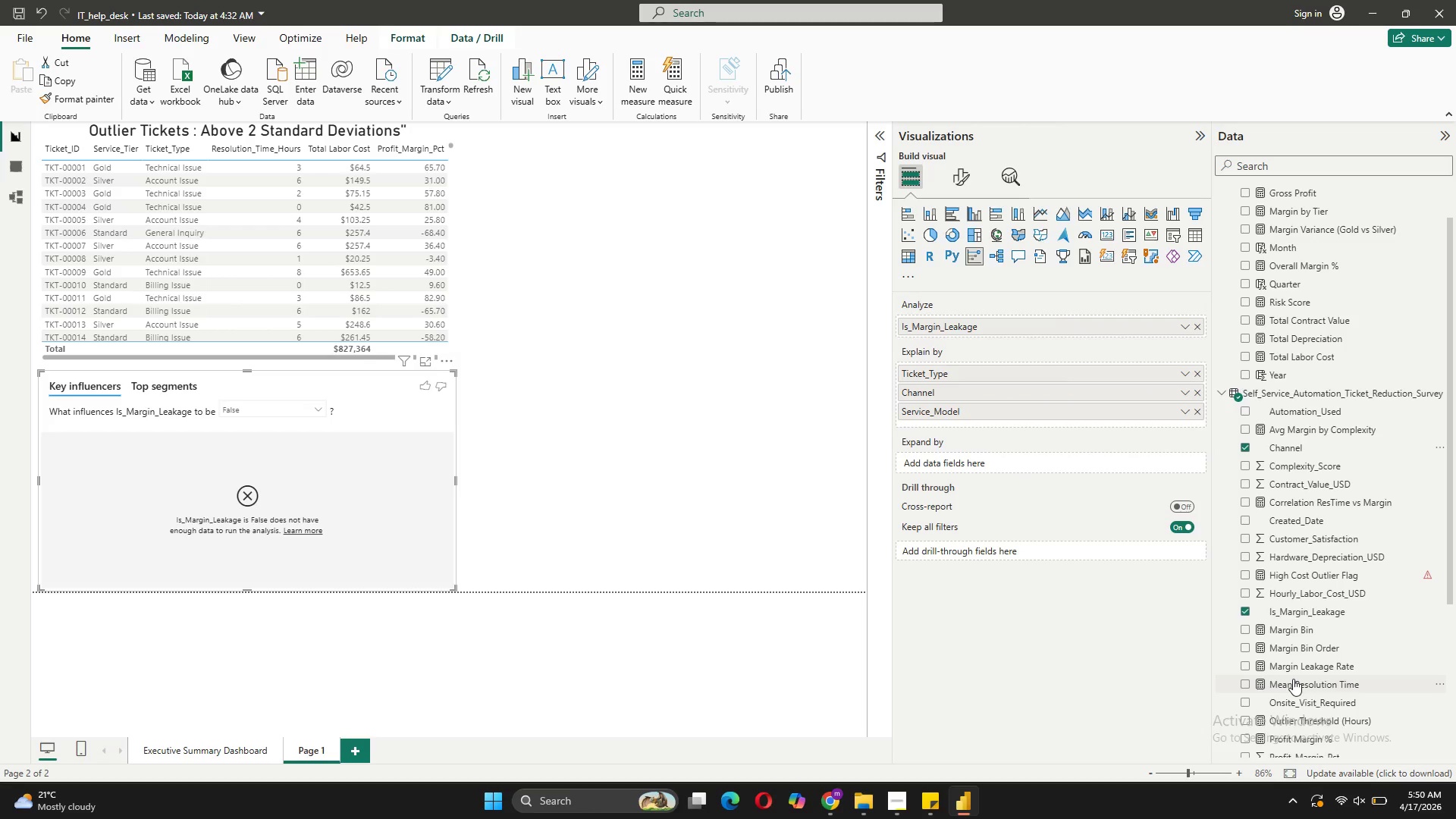 
wait(5.22)
 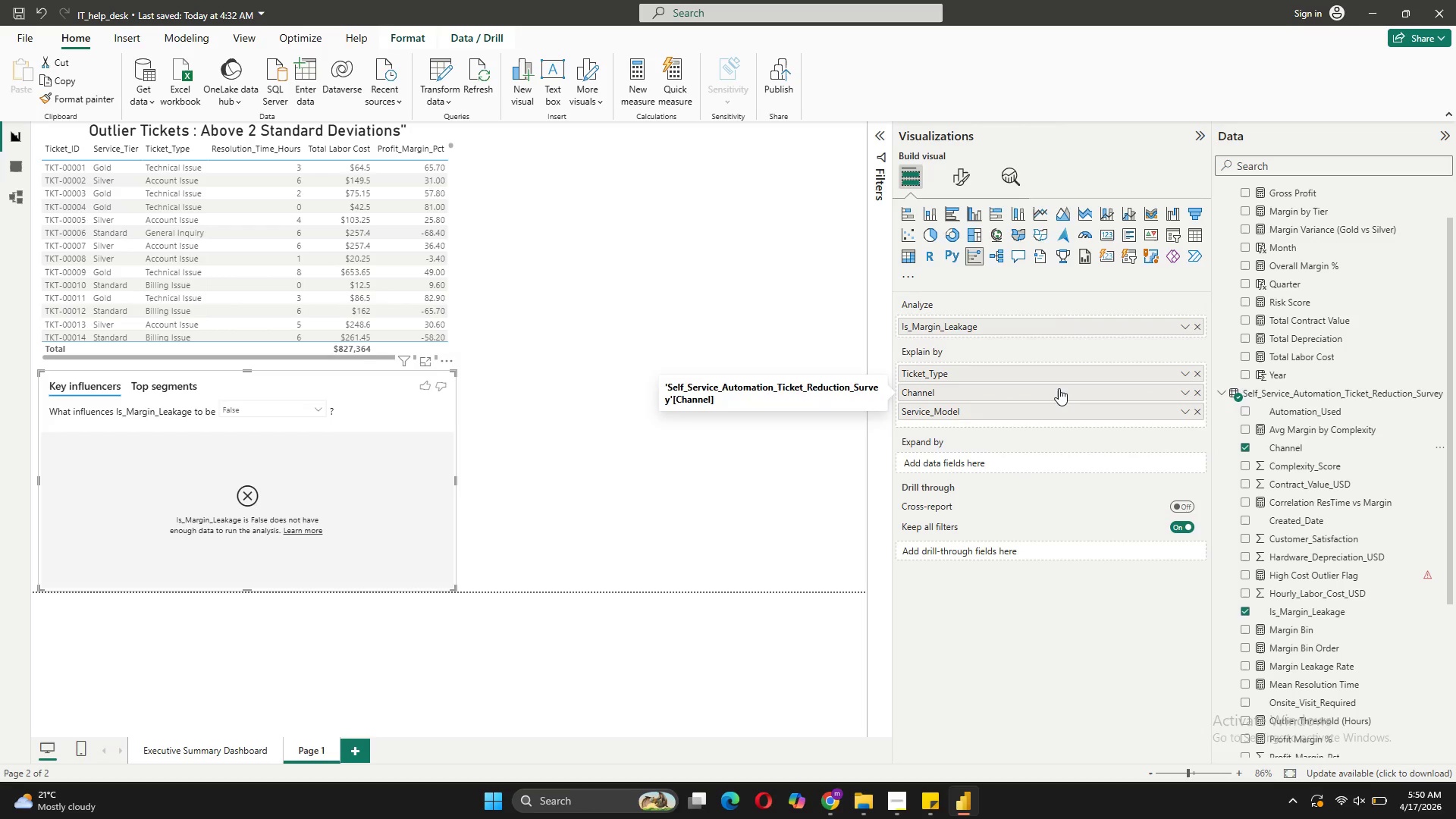 
scroll: coordinate [1293, 679], scroll_direction: down, amount: 7.0
 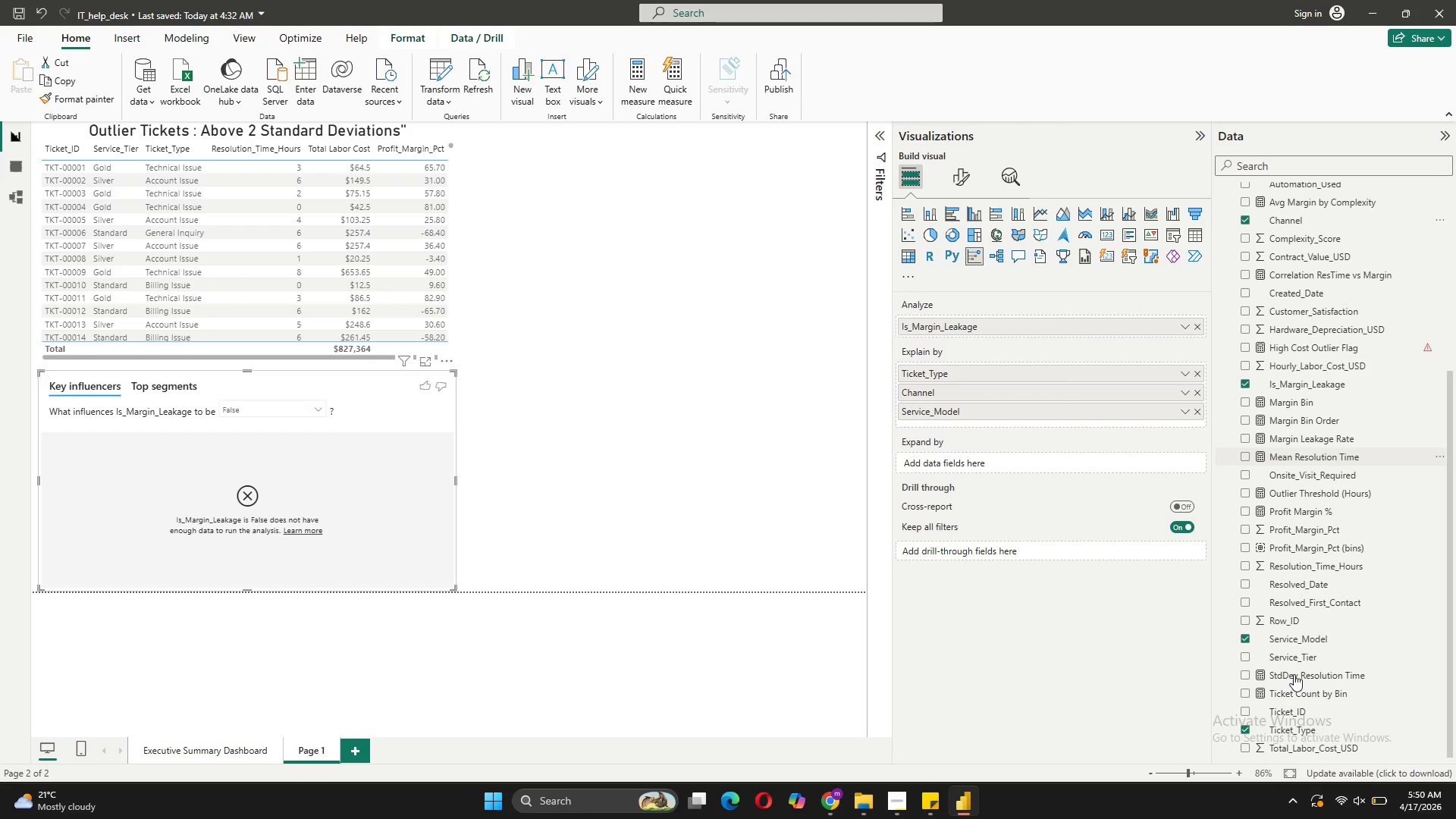 
mouse_move([1294, 649])
 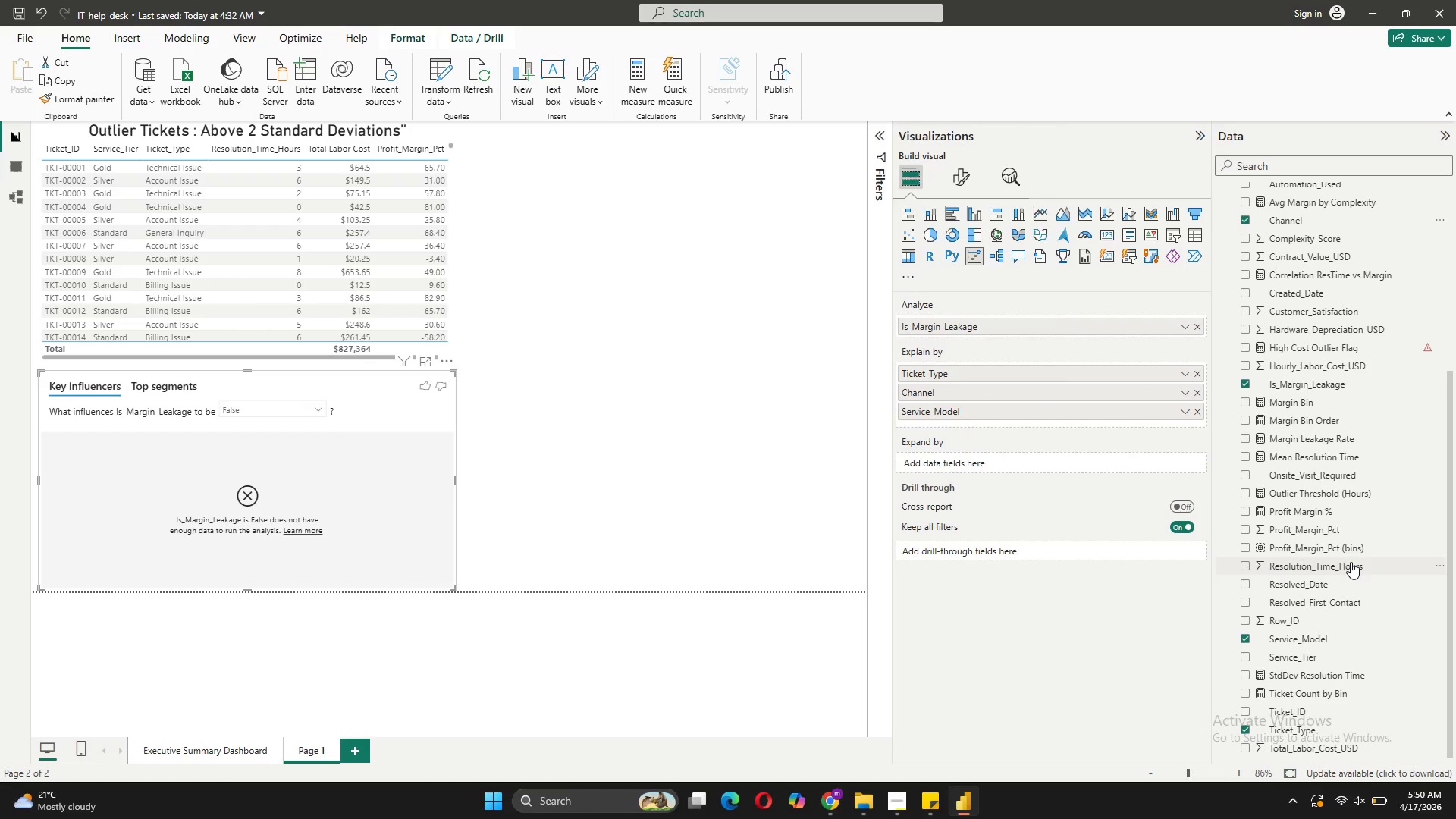 
scroll: coordinate [1351, 562], scroll_direction: up, amount: 2.0
 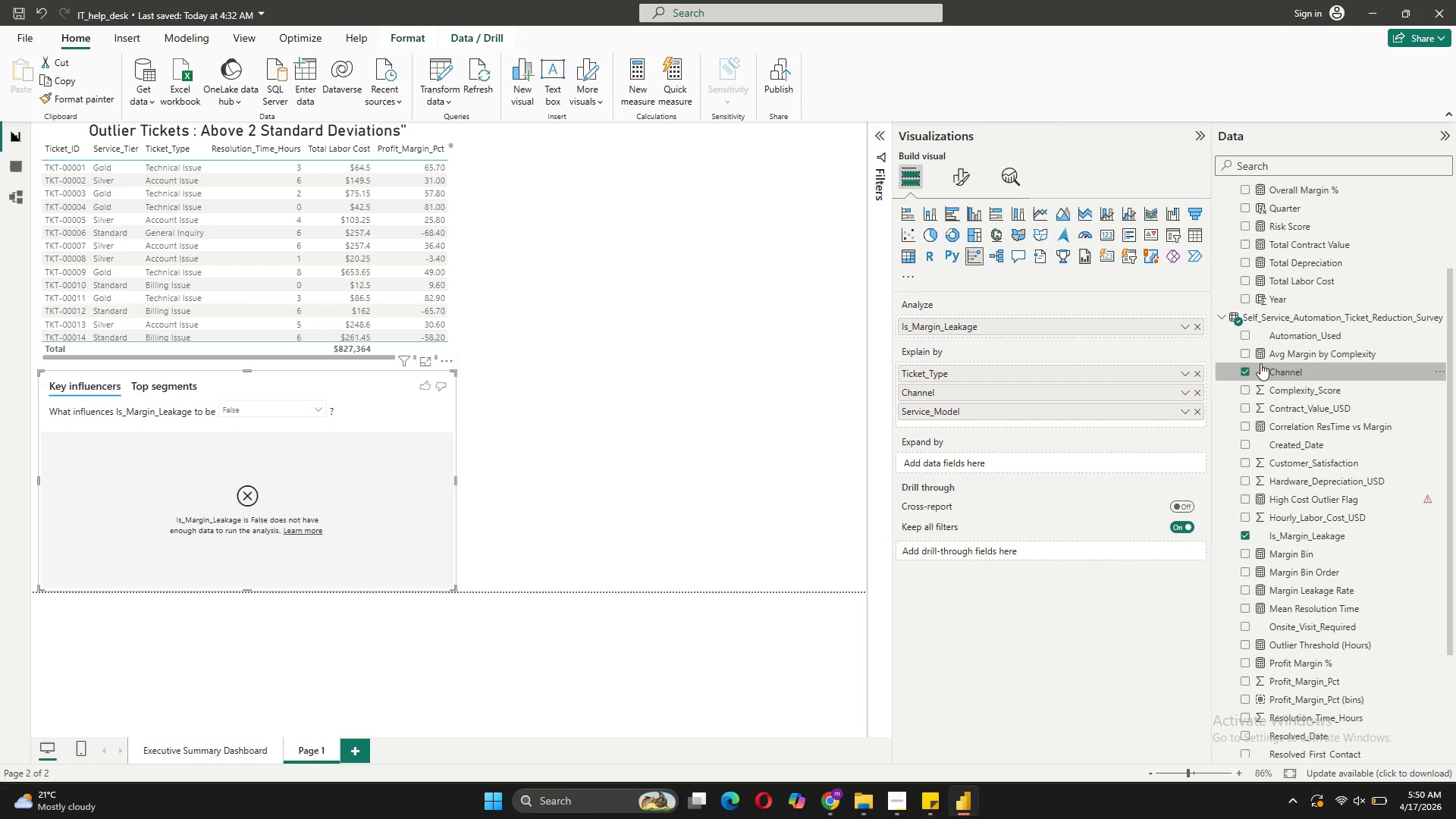 
left_click_drag(start_coordinate=[1270, 388], to_coordinate=[1071, 382])
 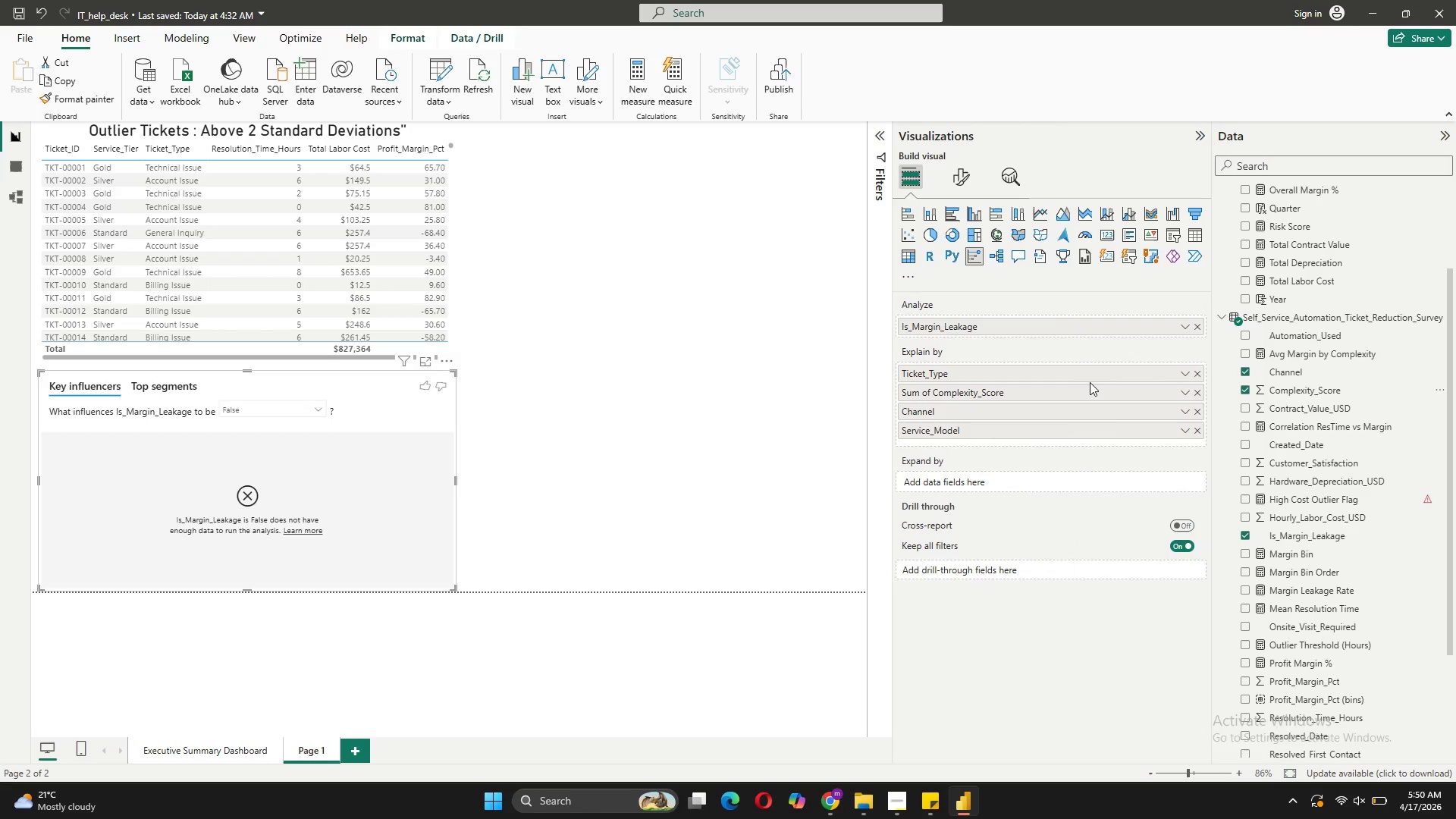 
left_click([1185, 391])
 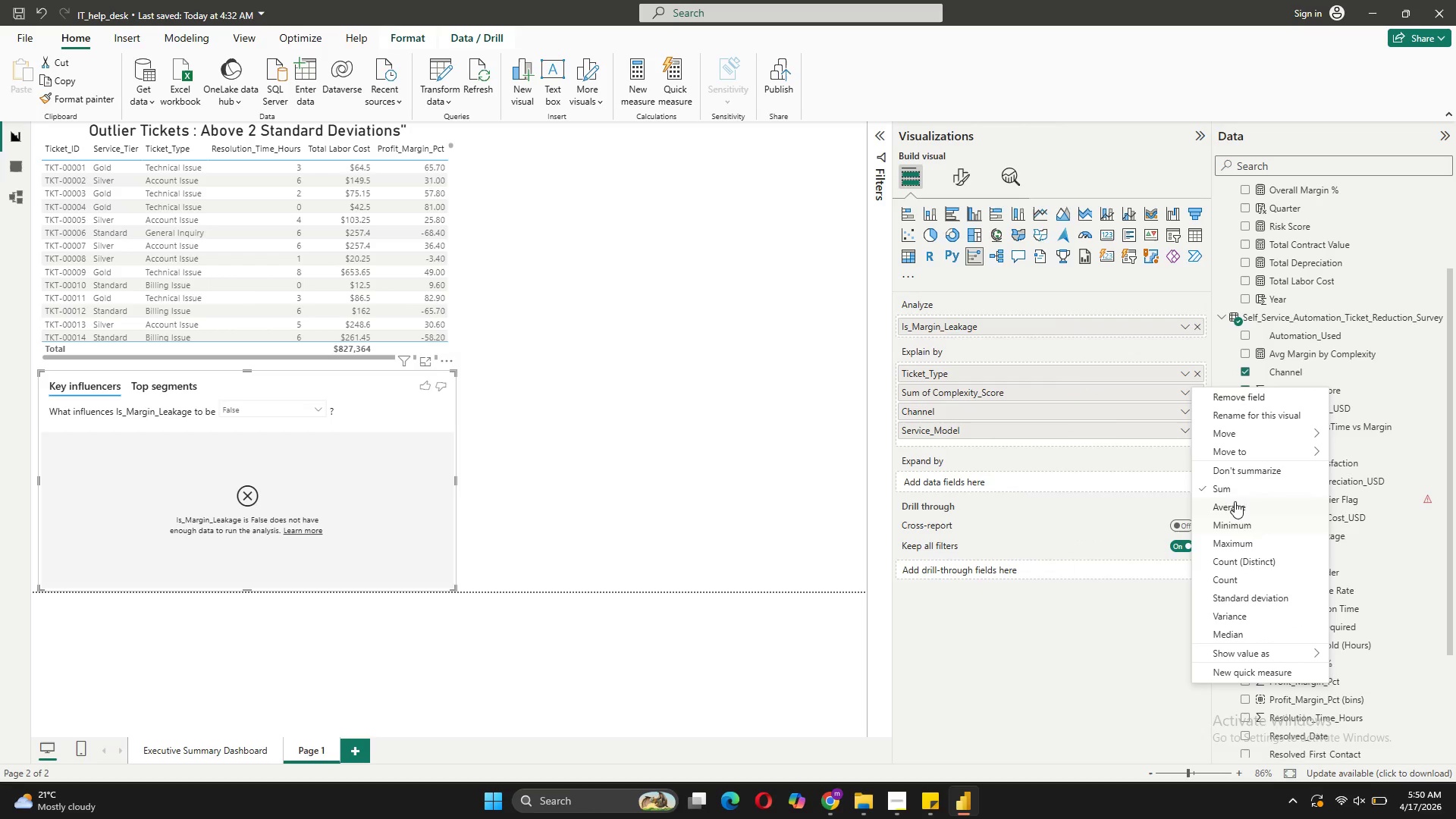 